 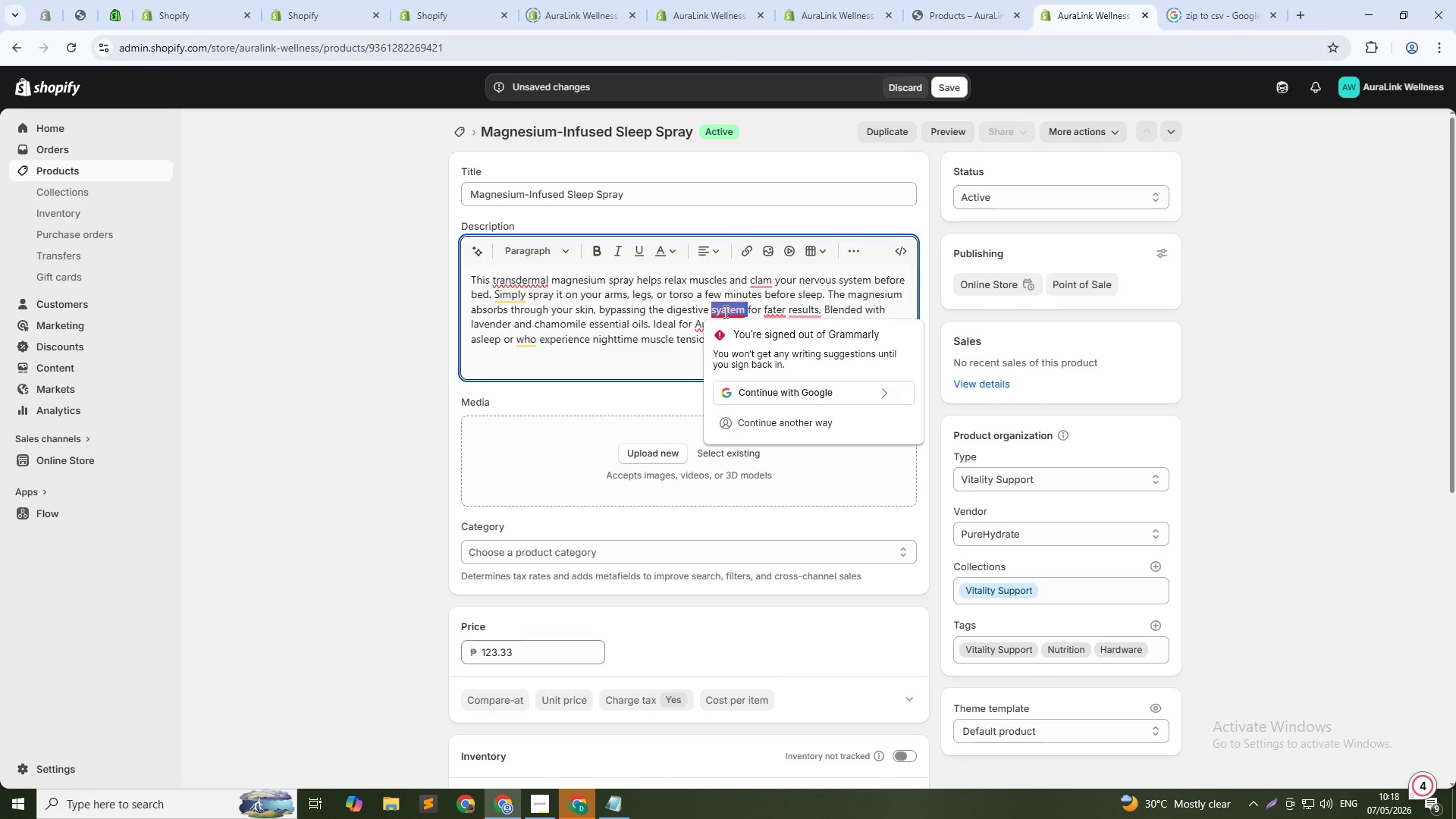 
type(system )
 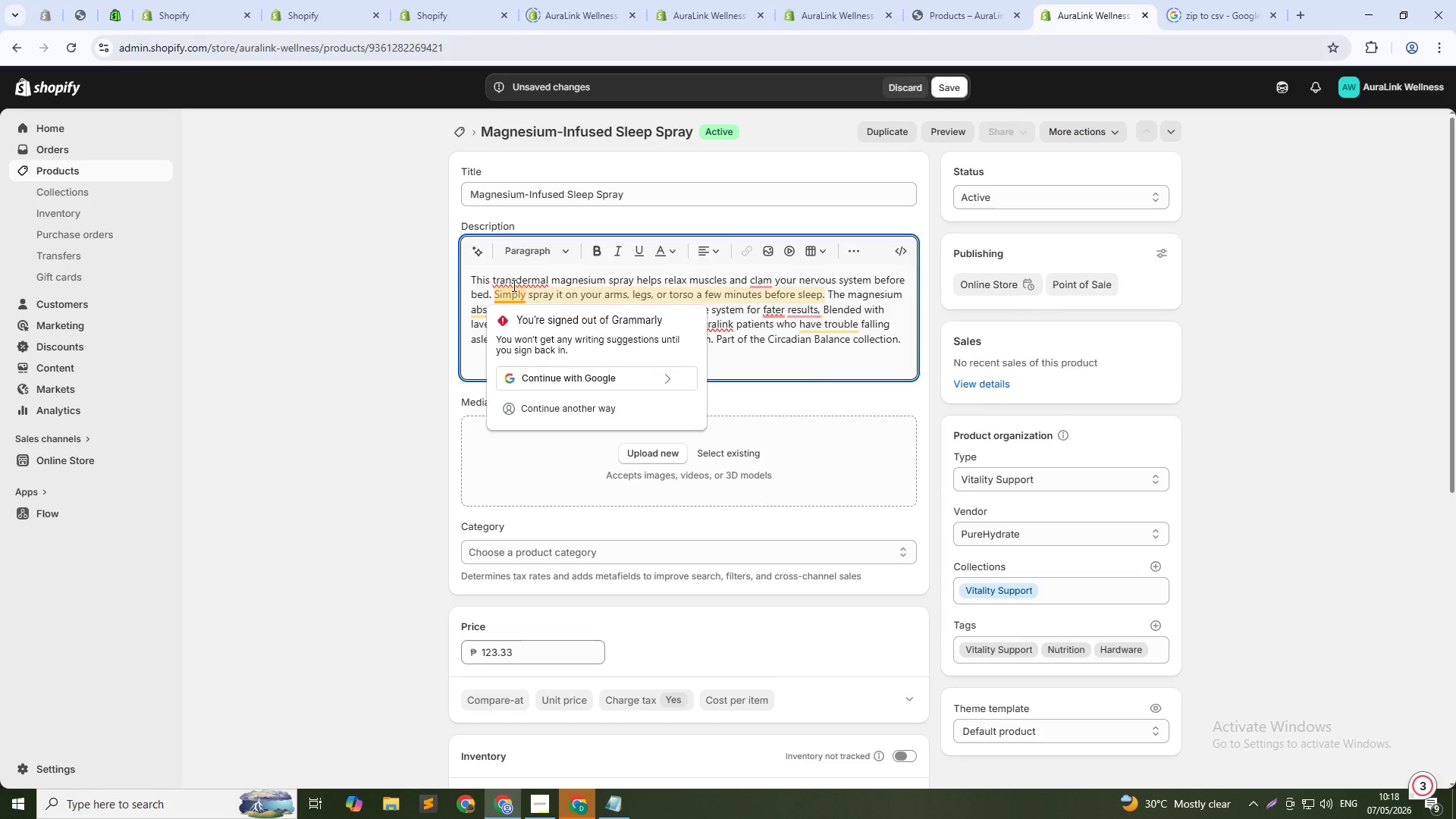 
wait(10.02)
 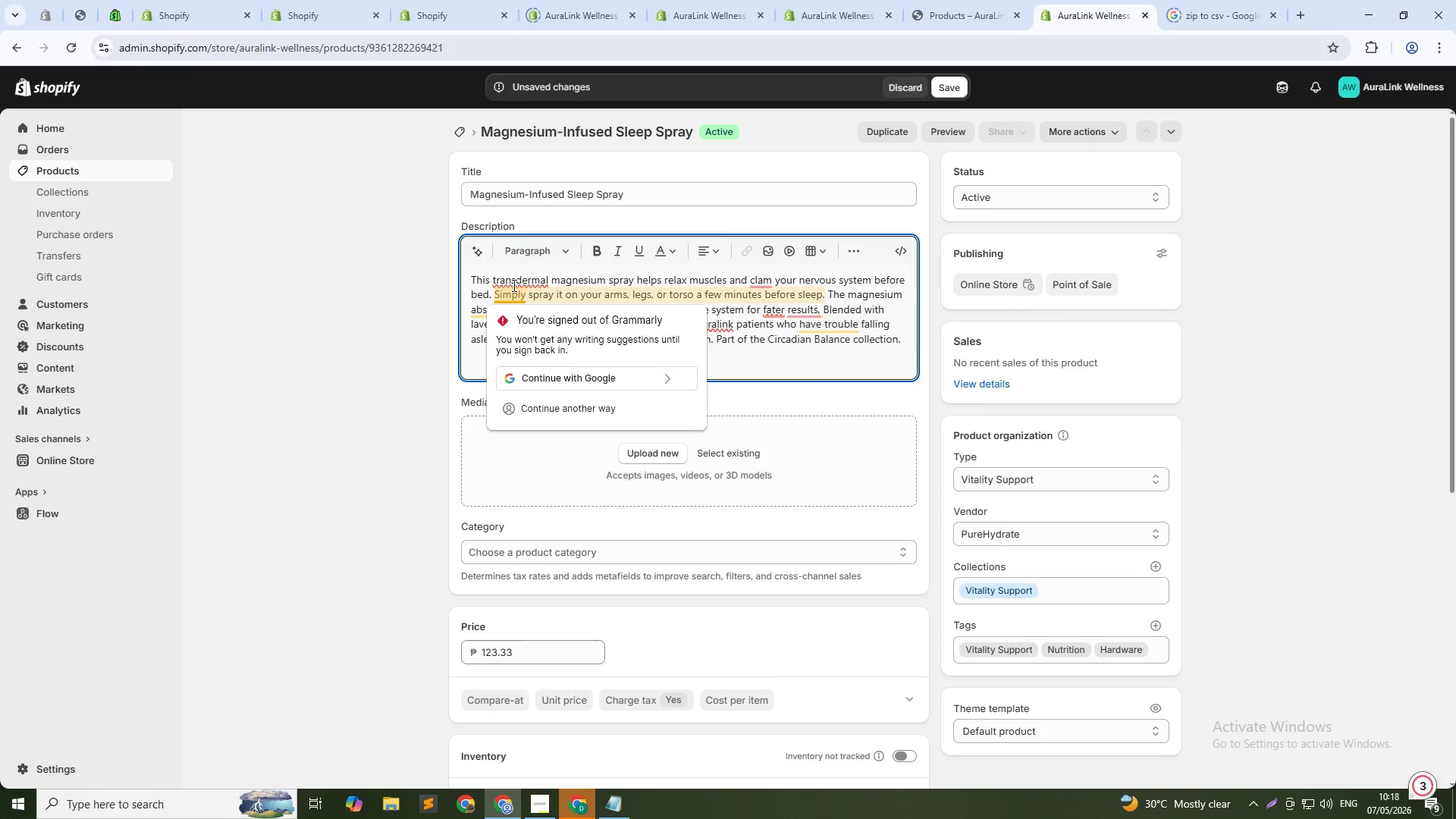 
scroll: coordinate [746, 282], scroll_direction: down, amount: 10.0
 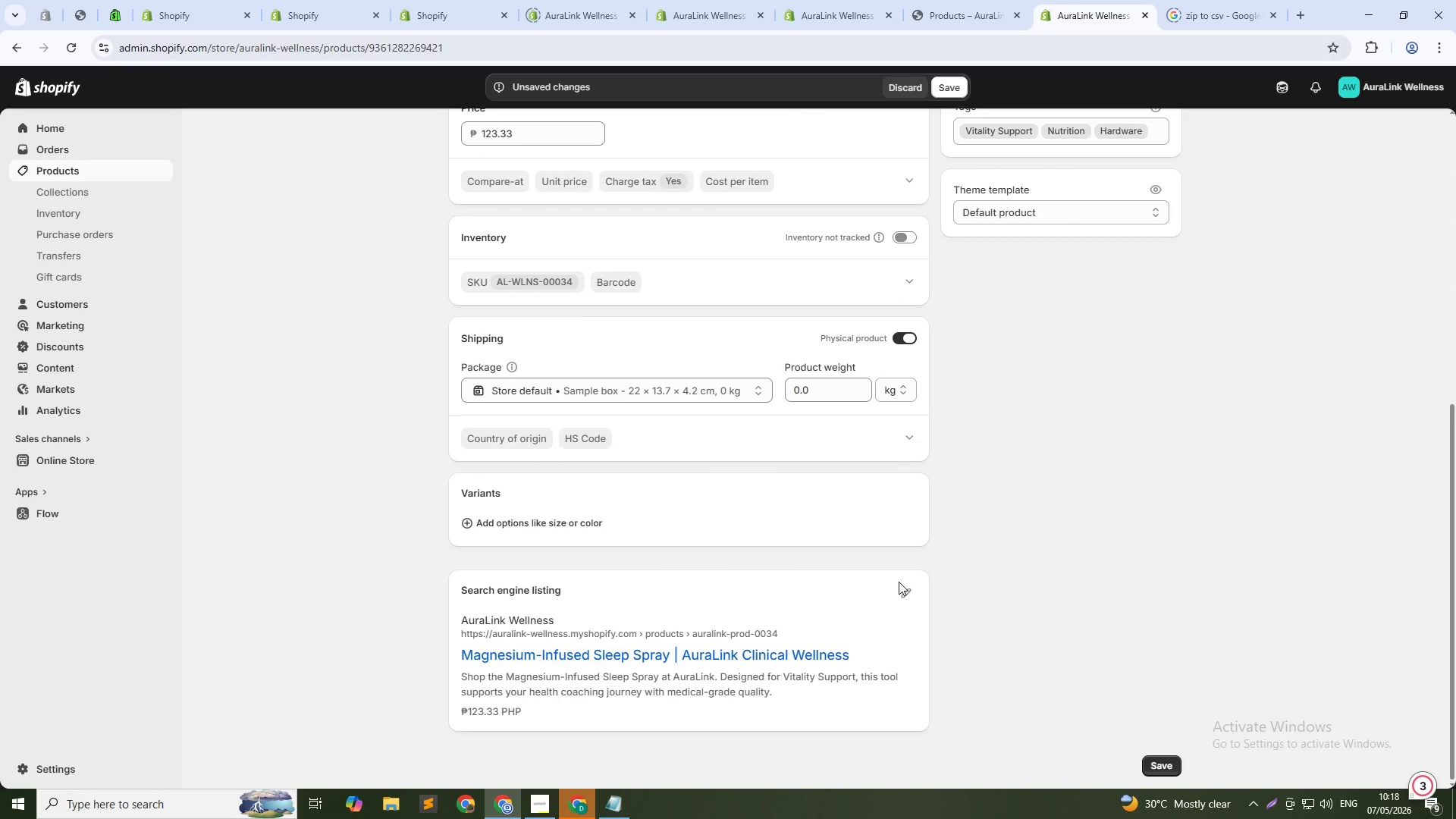 
left_click([908, 590])
 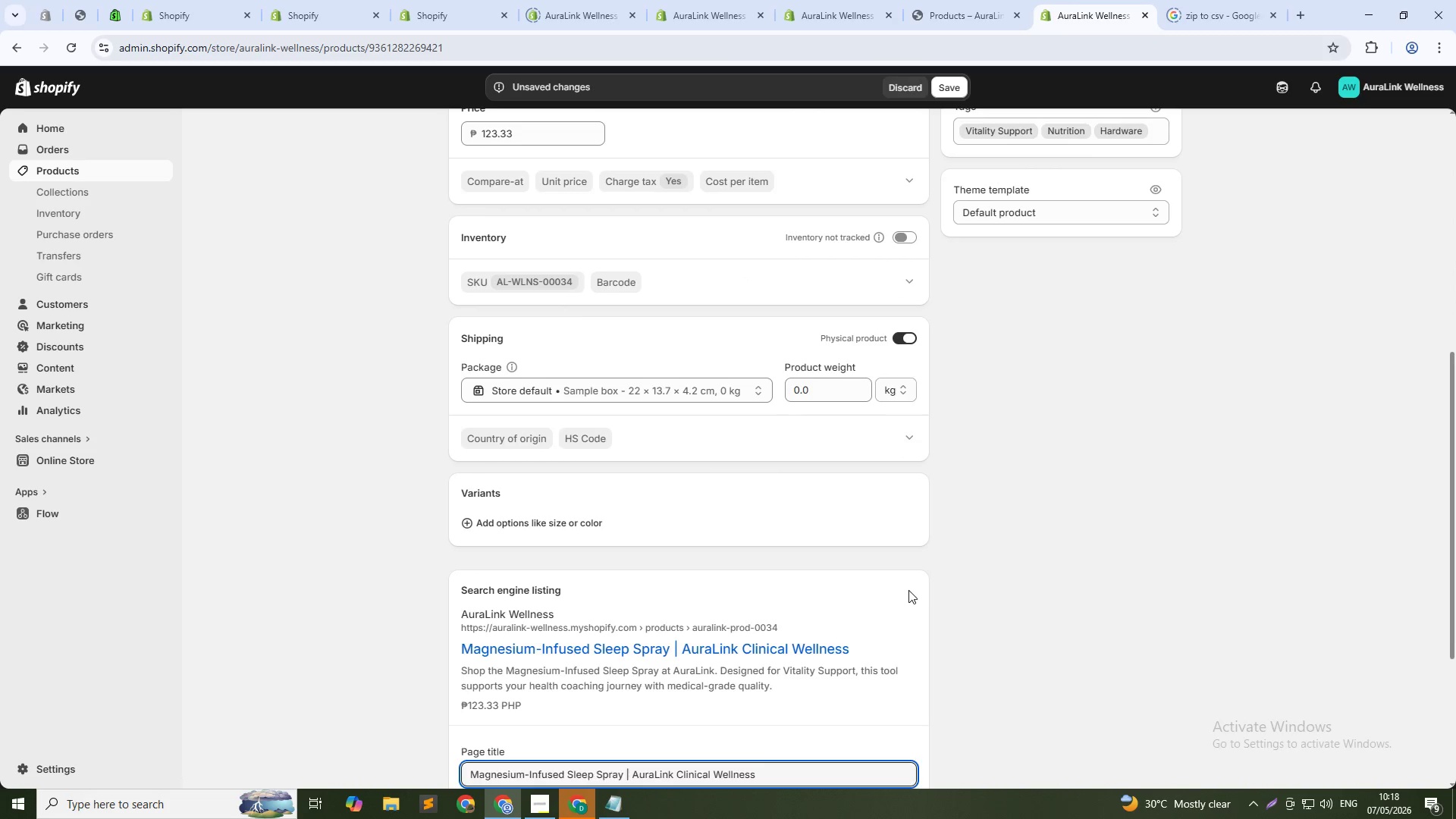 
scroll: coordinate [715, 556], scroll_direction: down, amount: 4.0
 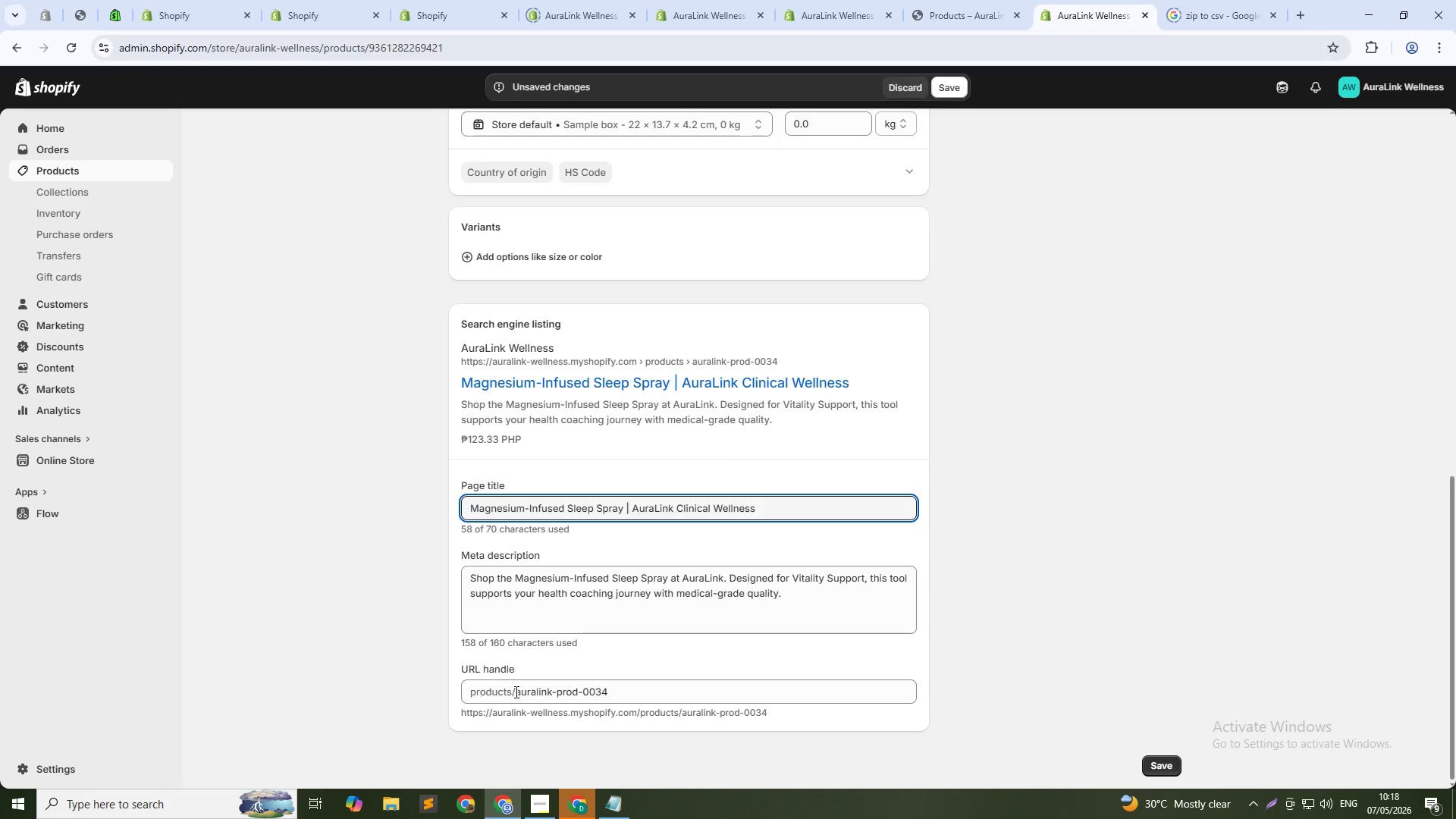 
left_click_drag(start_coordinate=[516, 692], to_coordinate=[833, 692])
 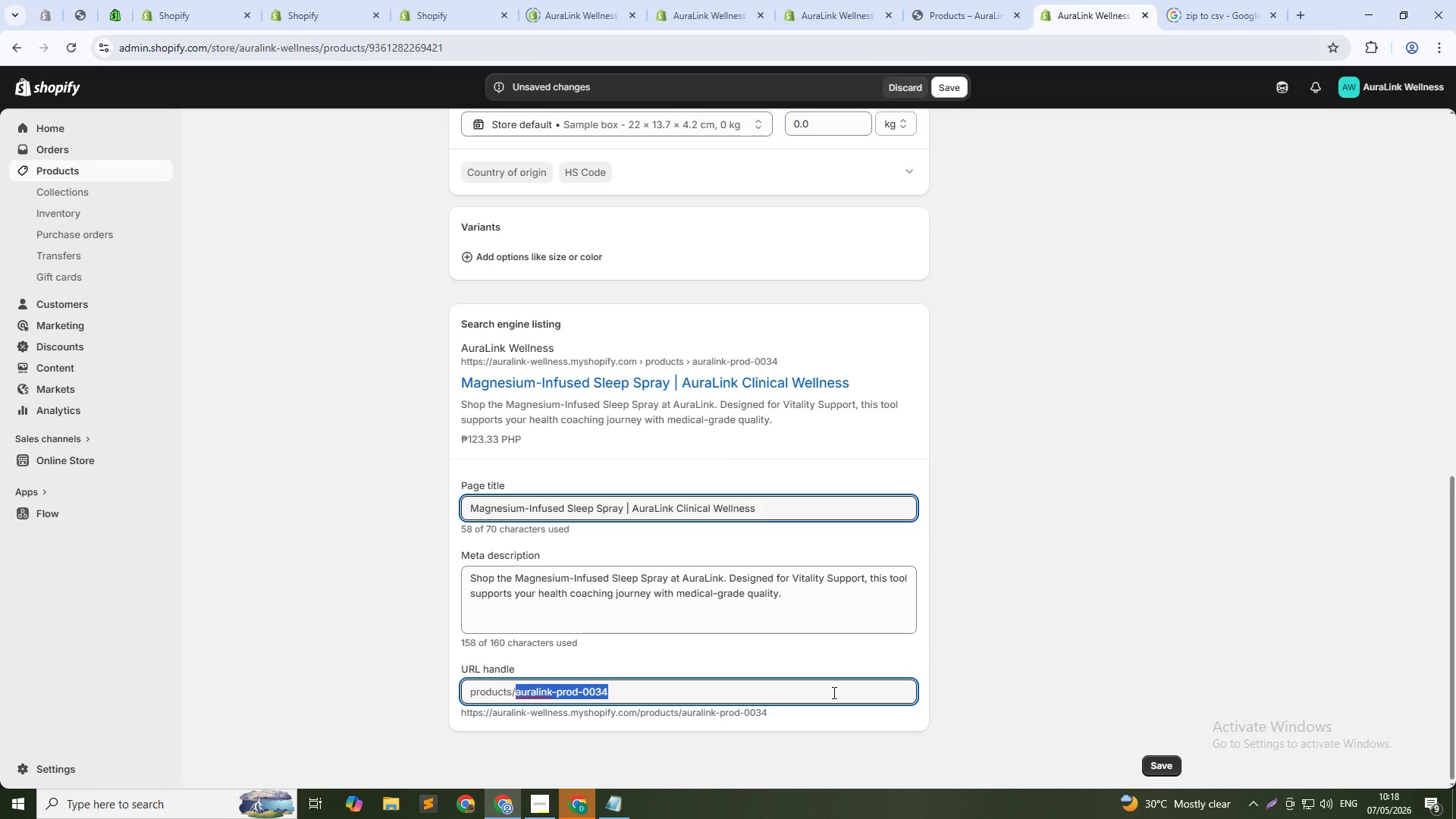 
type(magnesi)
 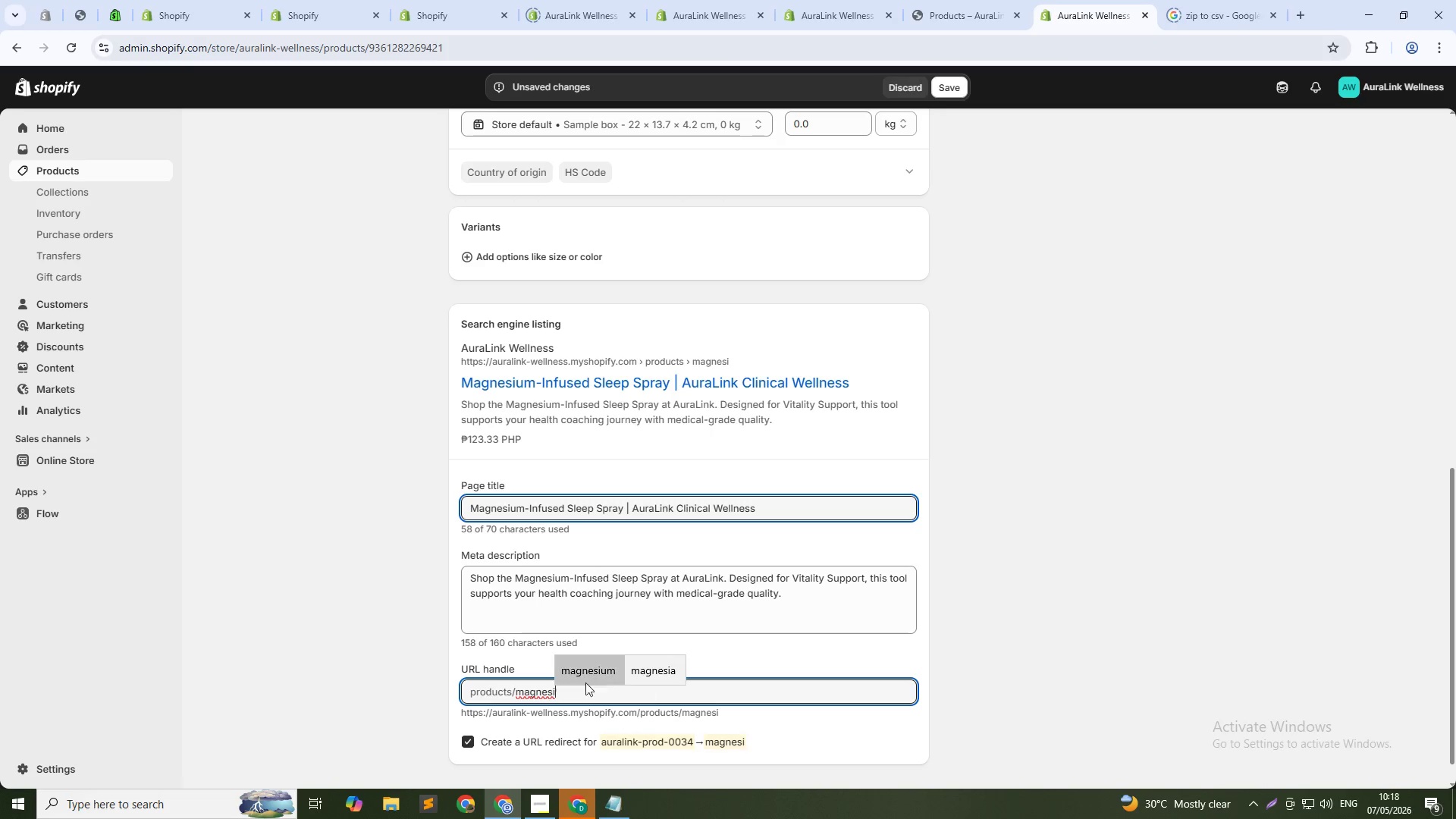 
left_click([583, 676])
 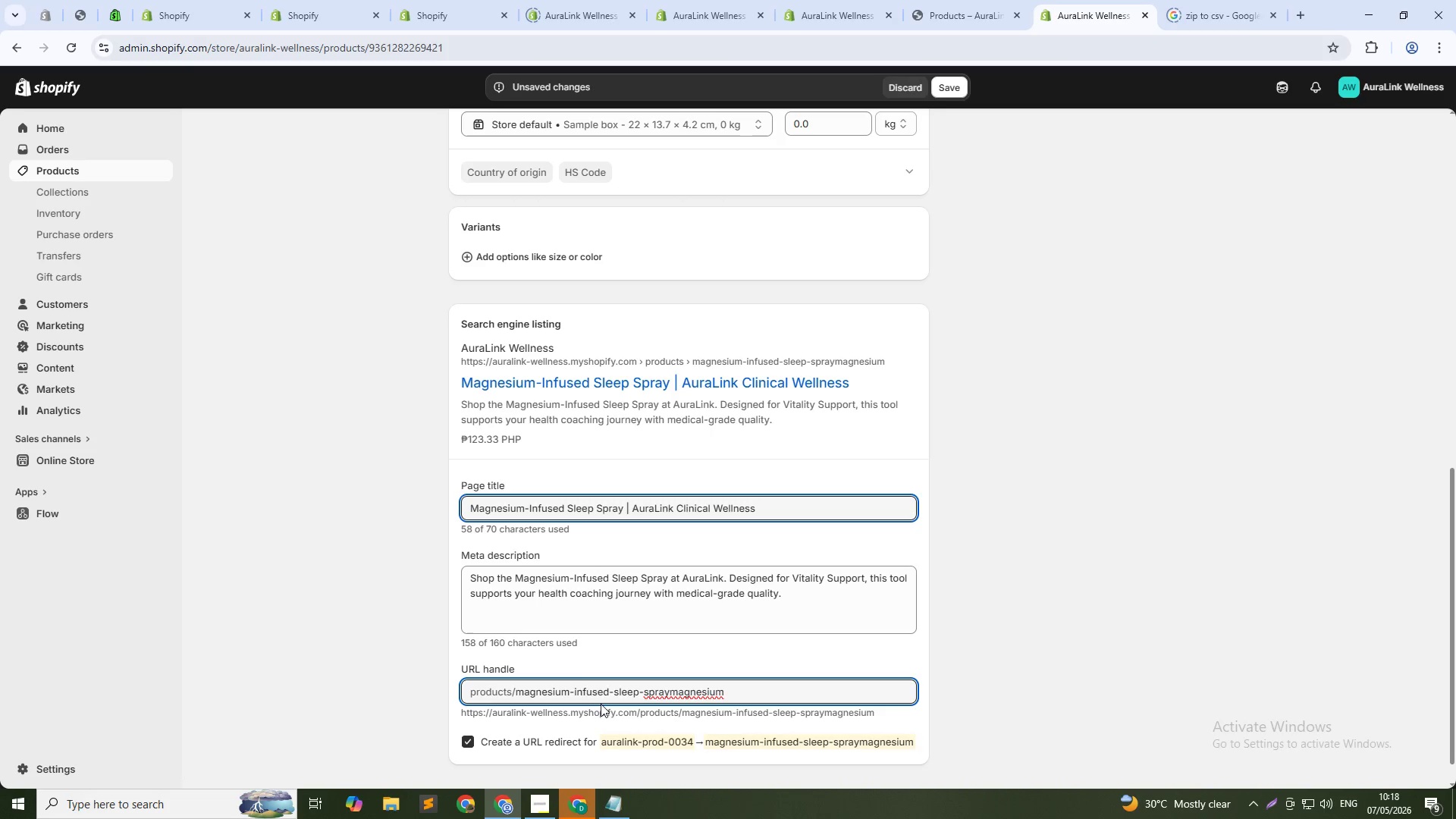 
double_click([598, 688])
 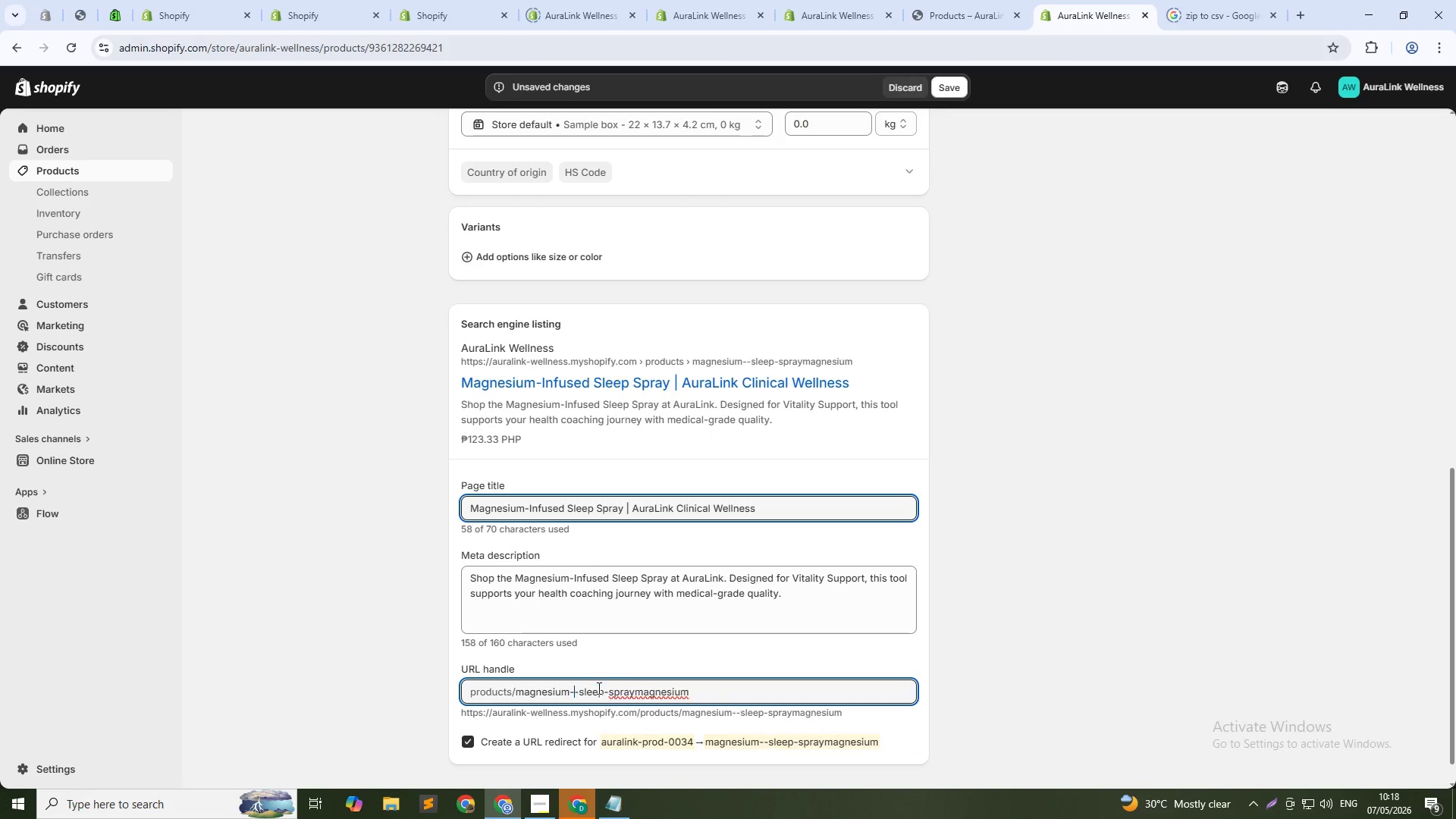 
key(Backspace)
 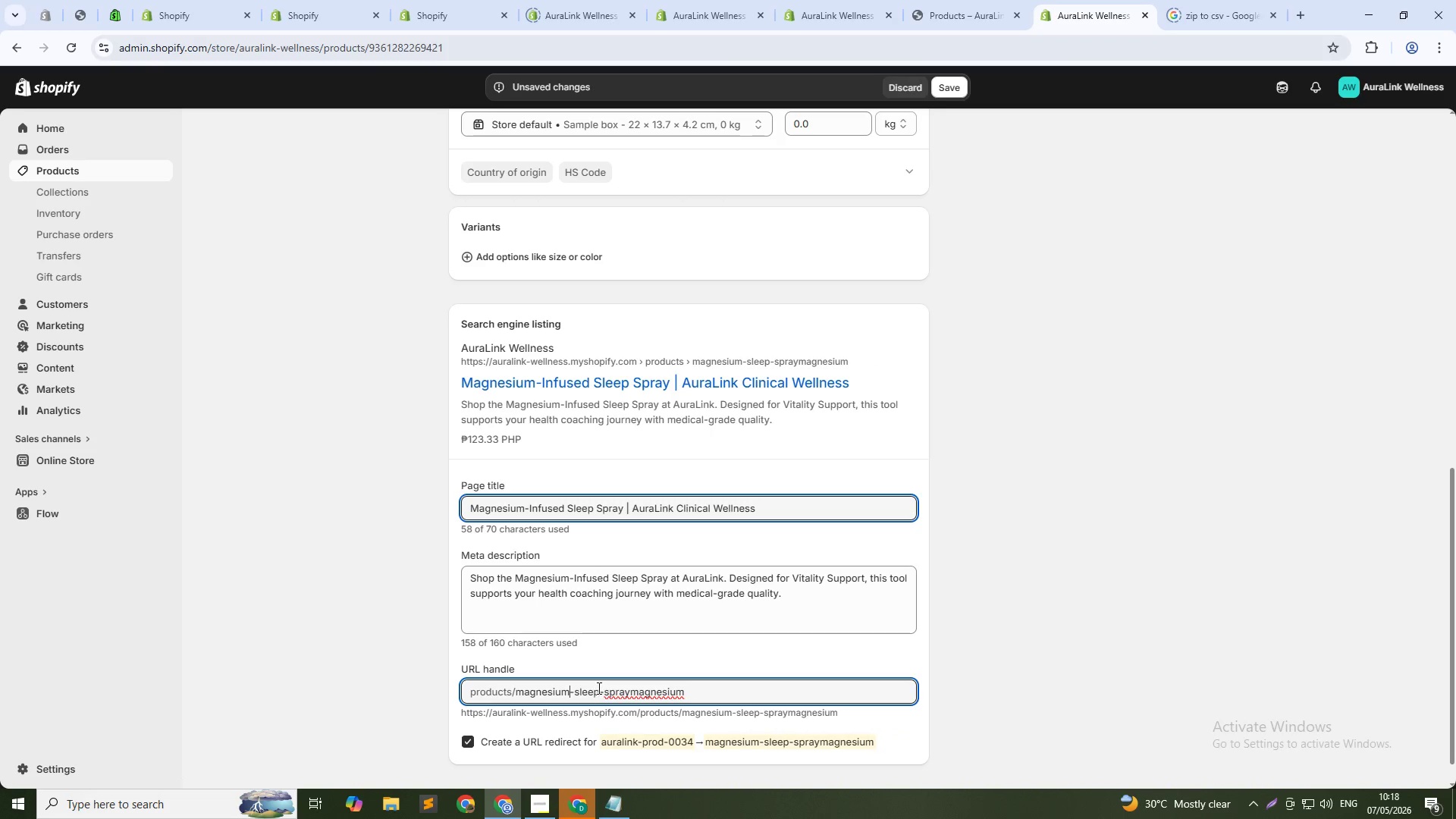 
key(Backspace)
 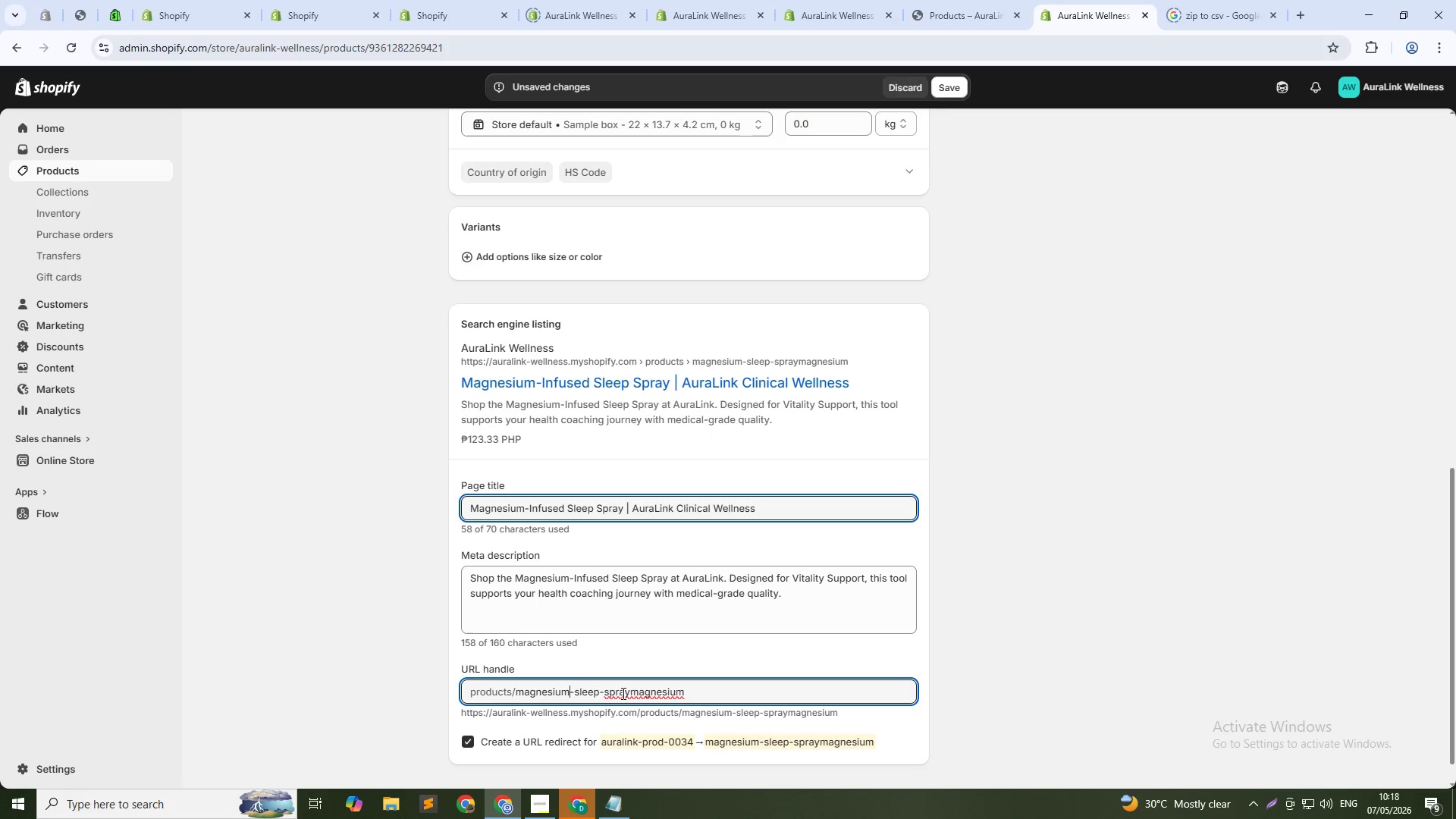 
left_click([622, 693])
 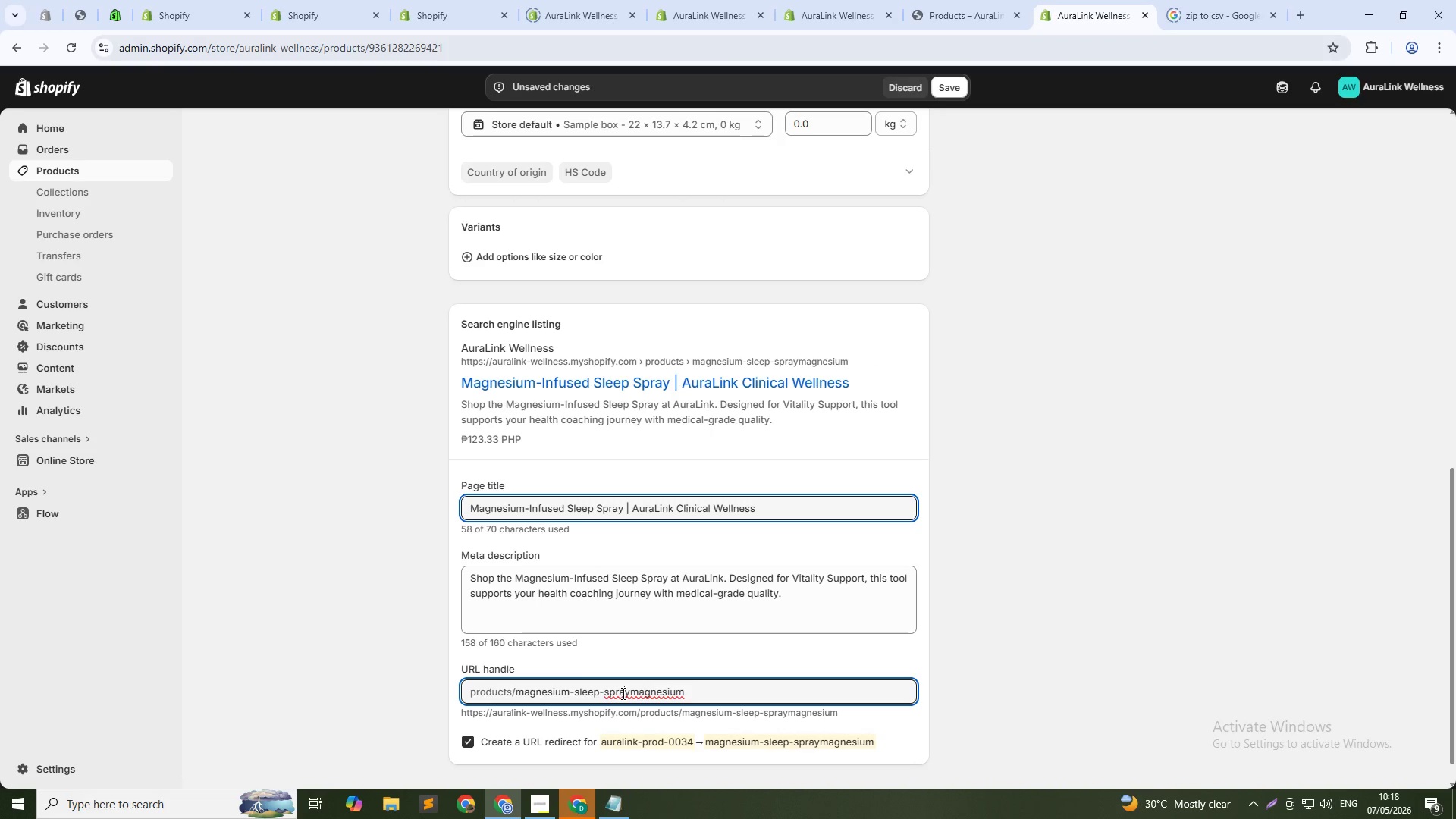 
left_click([622, 693])
 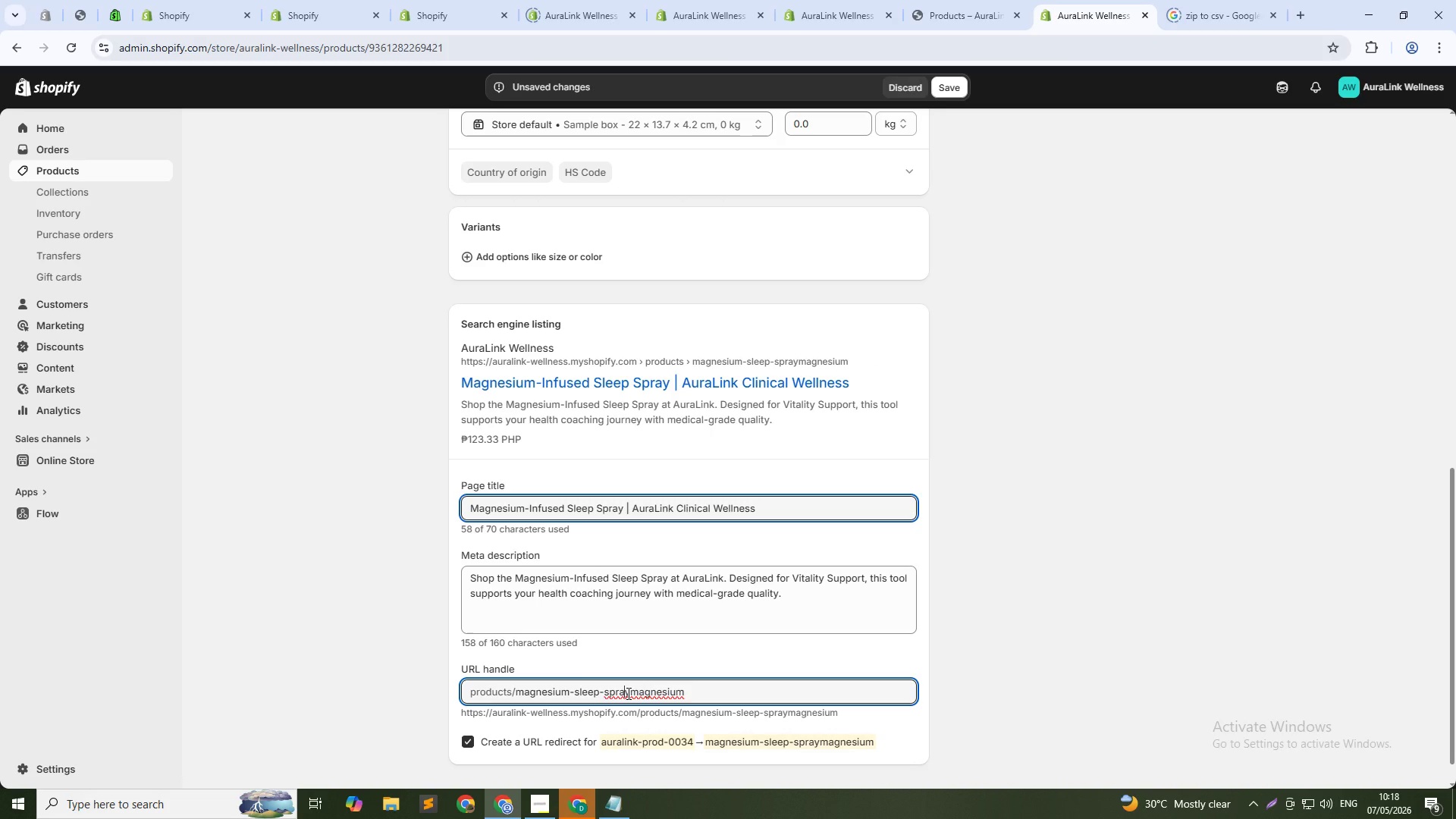 
left_click([627, 693])
 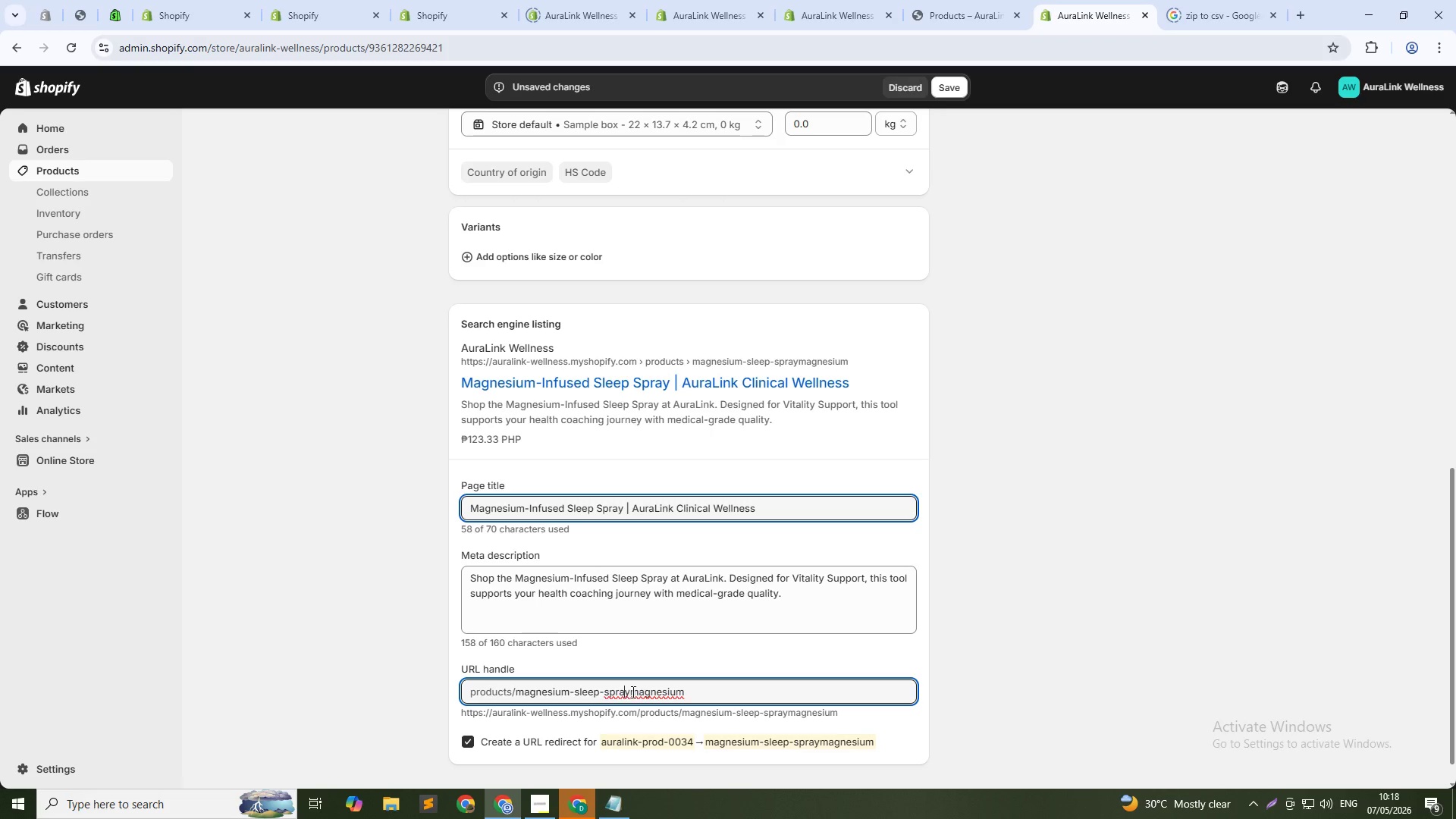 
left_click_drag(start_coordinate=[633, 692], to_coordinate=[858, 692])
 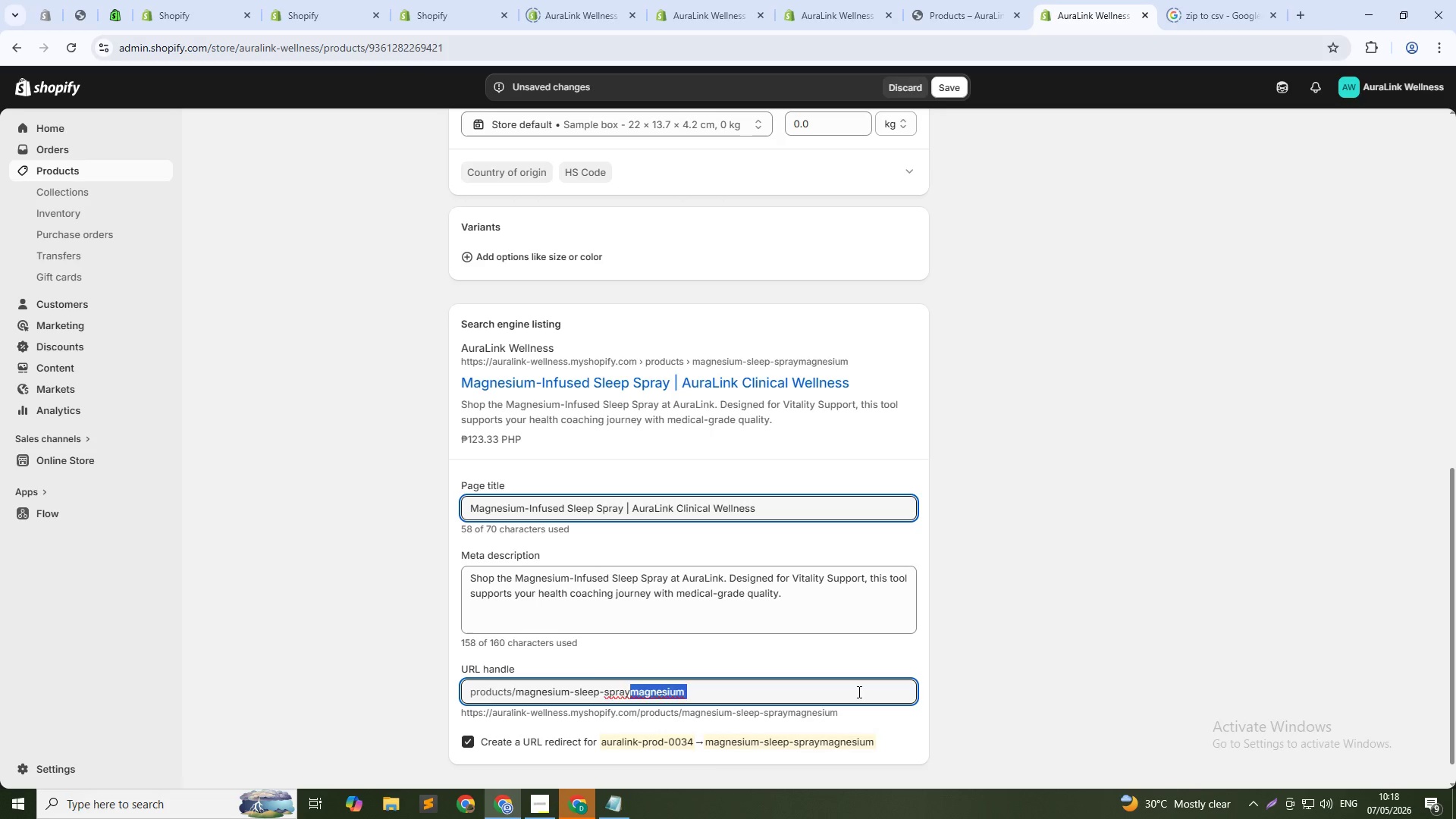 
key(Backspace)
 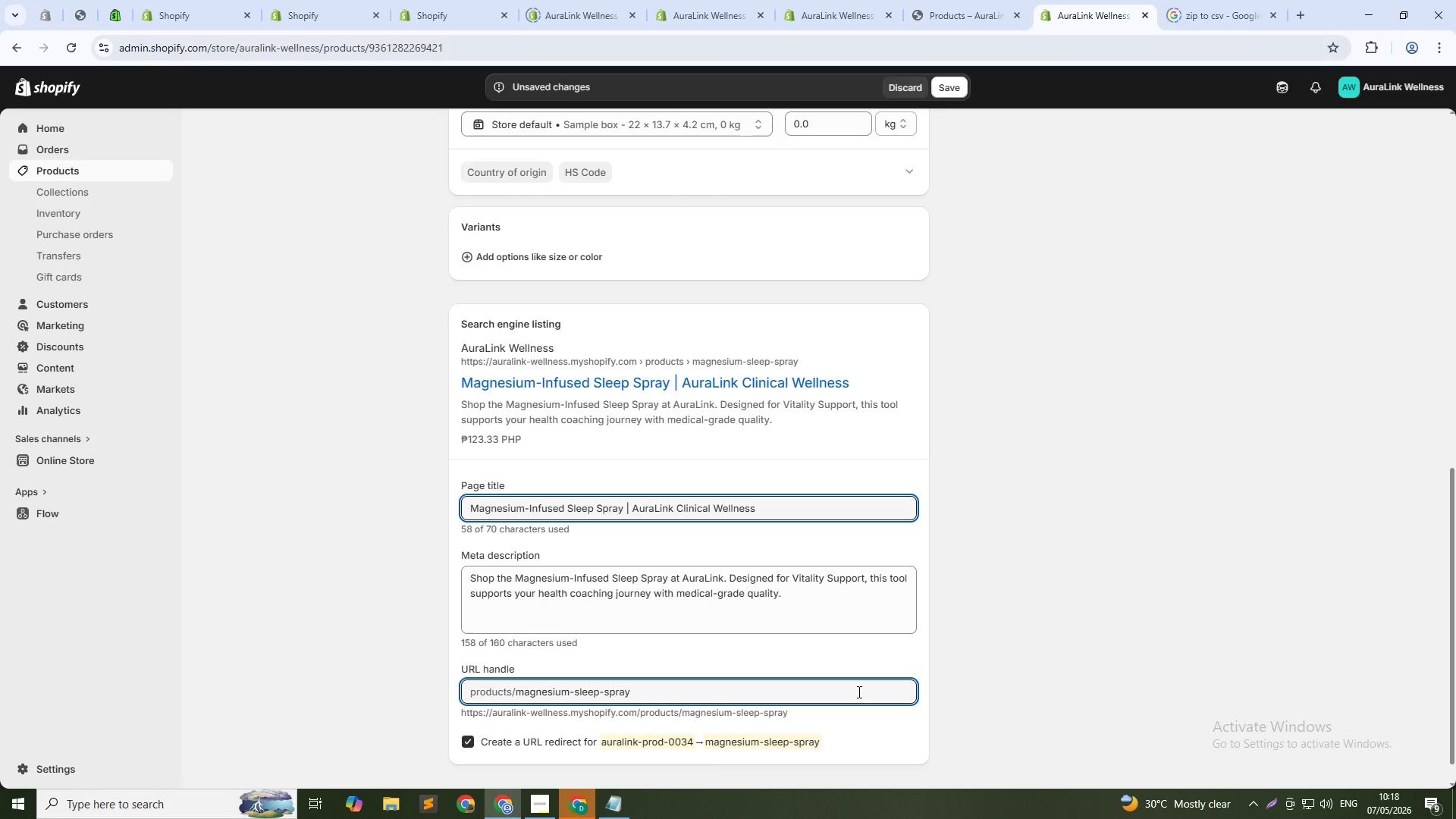 
key(Minus)
 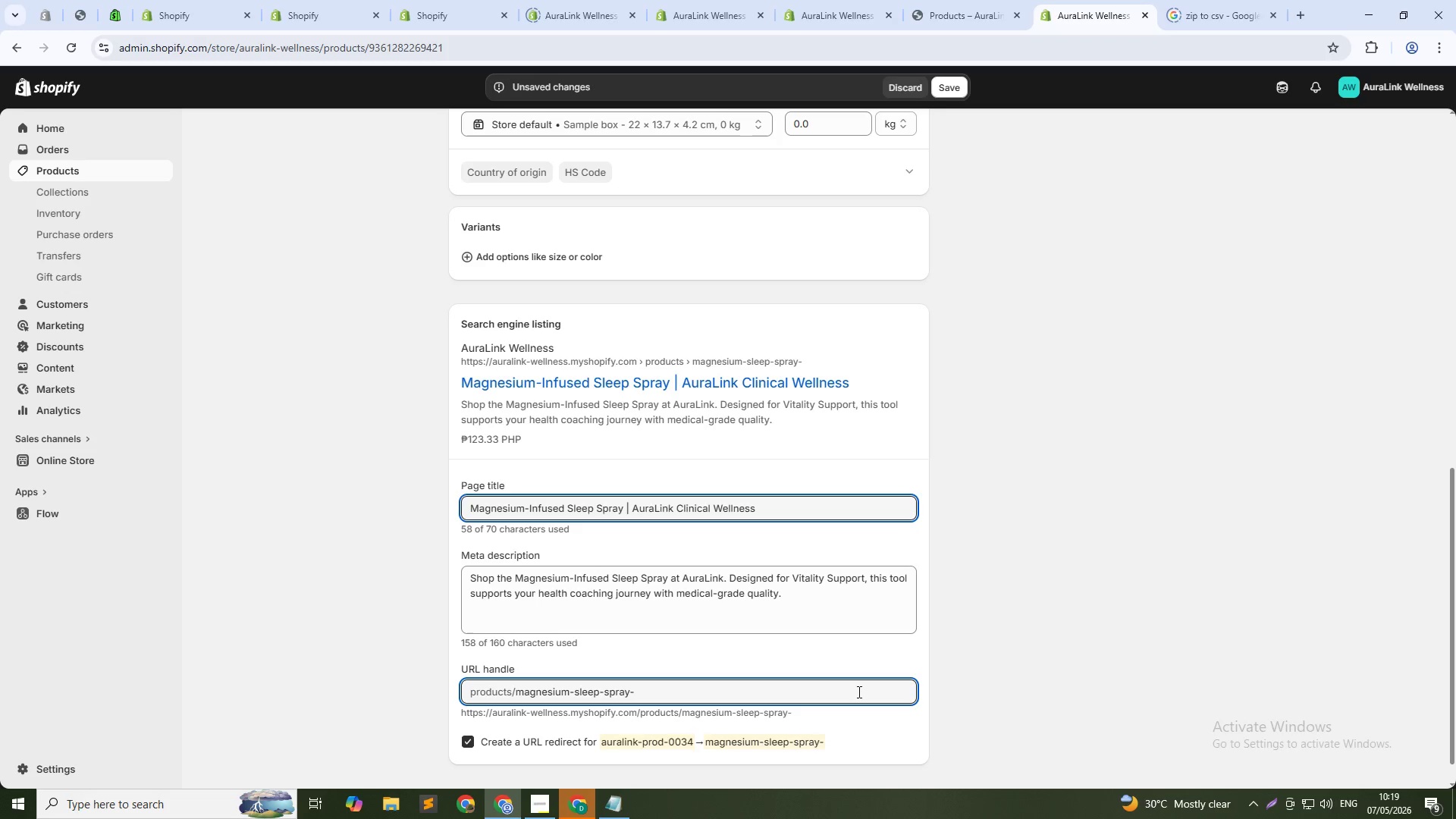 
wait(6.8)
 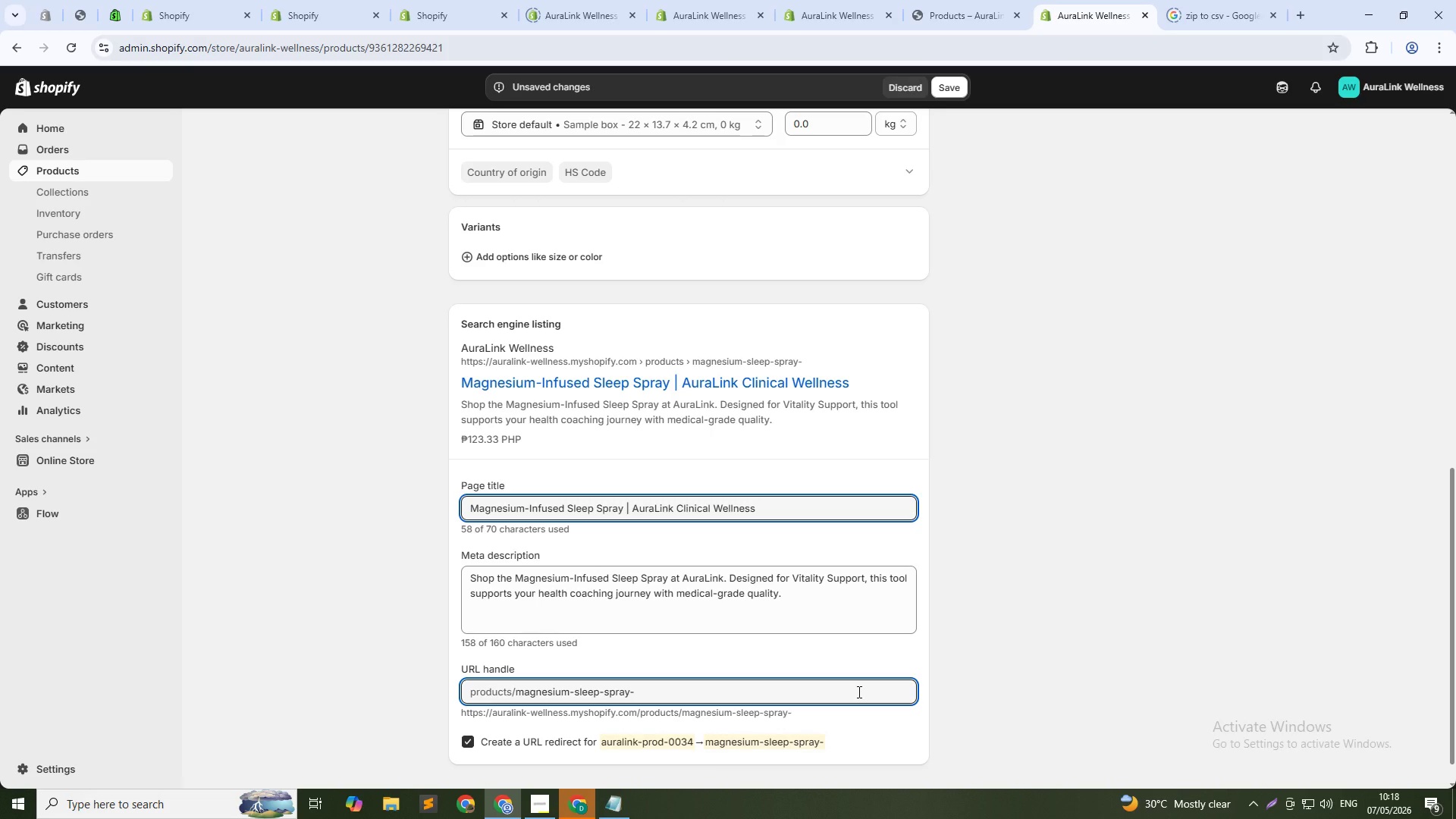 
type(natura;)
key(Backspace)
type(l-re)
key(Backspace)
key(Backspace)
key(Backspace)
 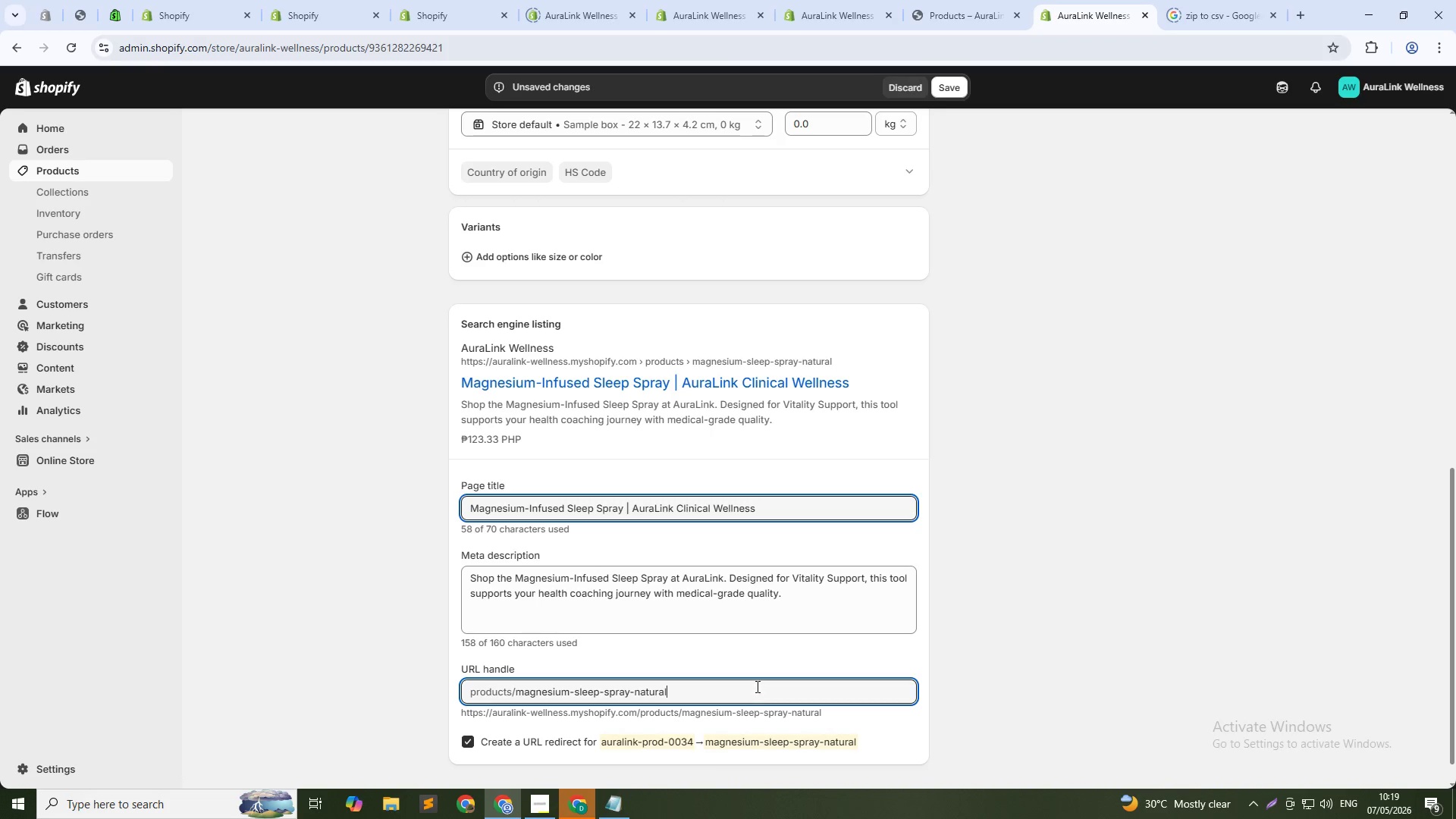 
scroll: coordinate [751, 683], scroll_direction: down, amount: 3.0
 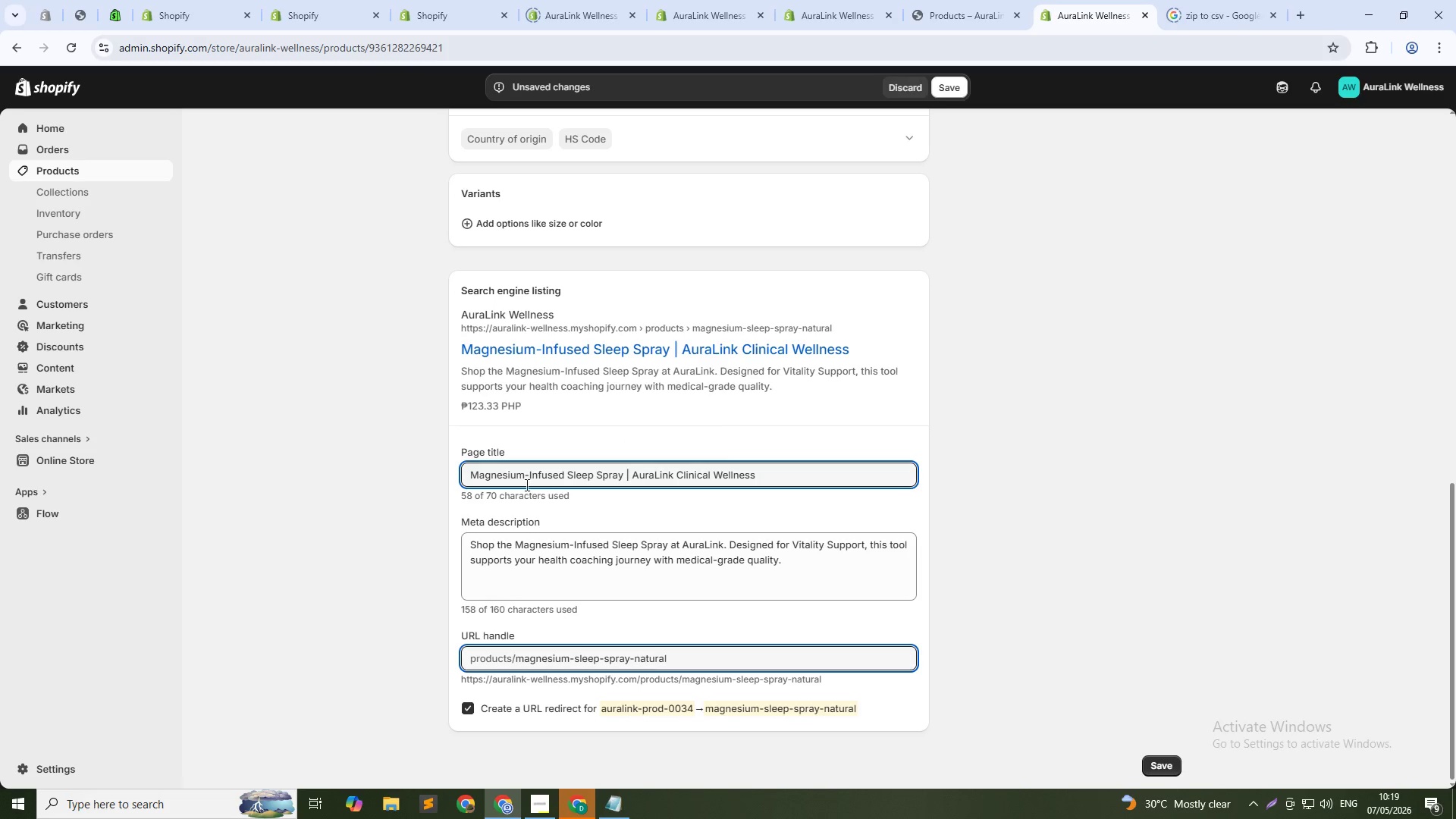 
double_click([538, 474])
 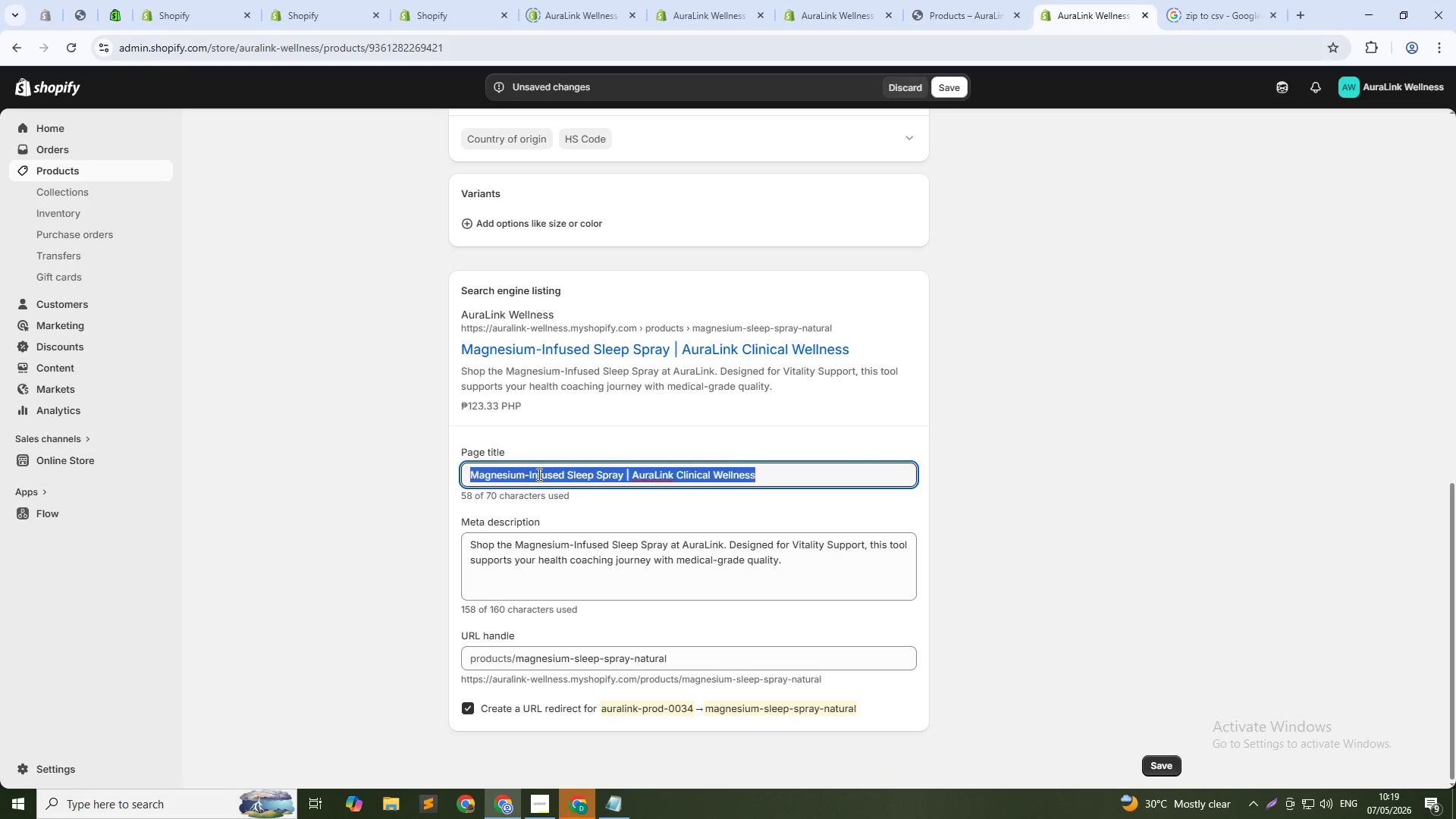 
triple_click([538, 474])
 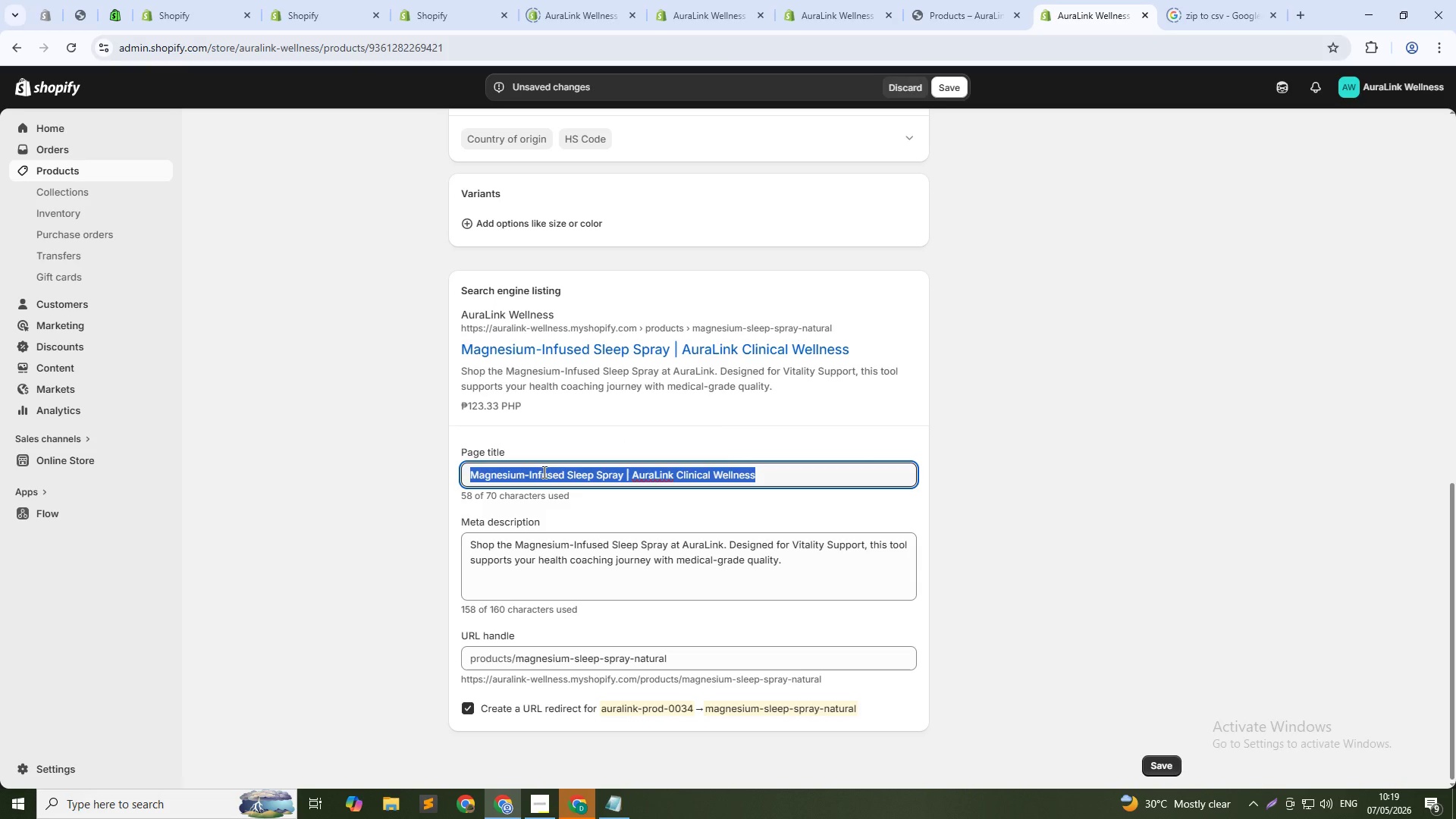 
left_click([543, 472])
 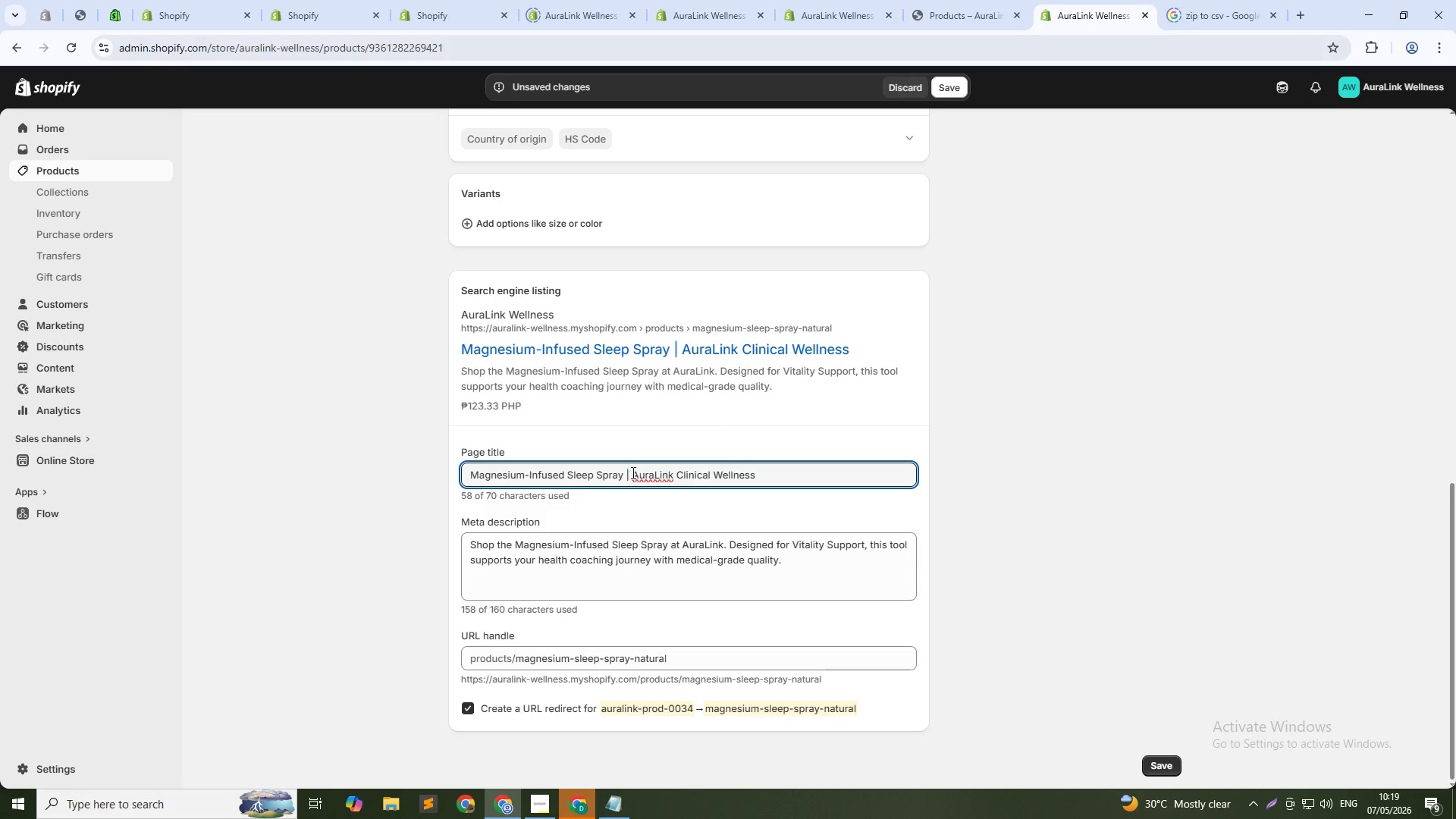 
left_click_drag(start_coordinate=[632, 472], to_coordinate=[1039, 474])
 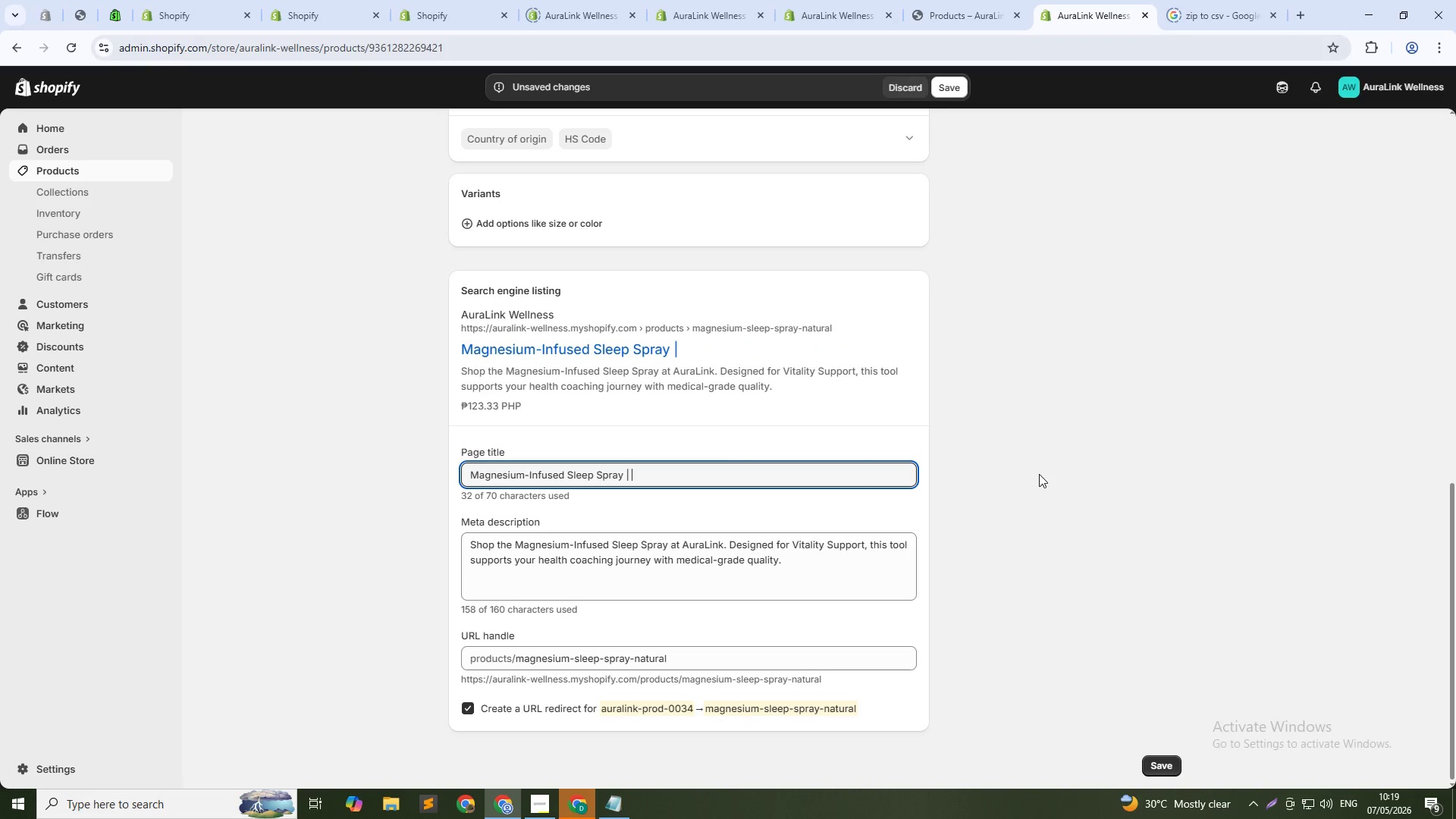 
key(Backspace)
key(Backspace)
key(Backspace)
type(Ntural;)
key(Backspace)
key(Backspace)
key(Backspace)
key(Backspace)
key(Backspace)
key(Backspace)
type(atur)
 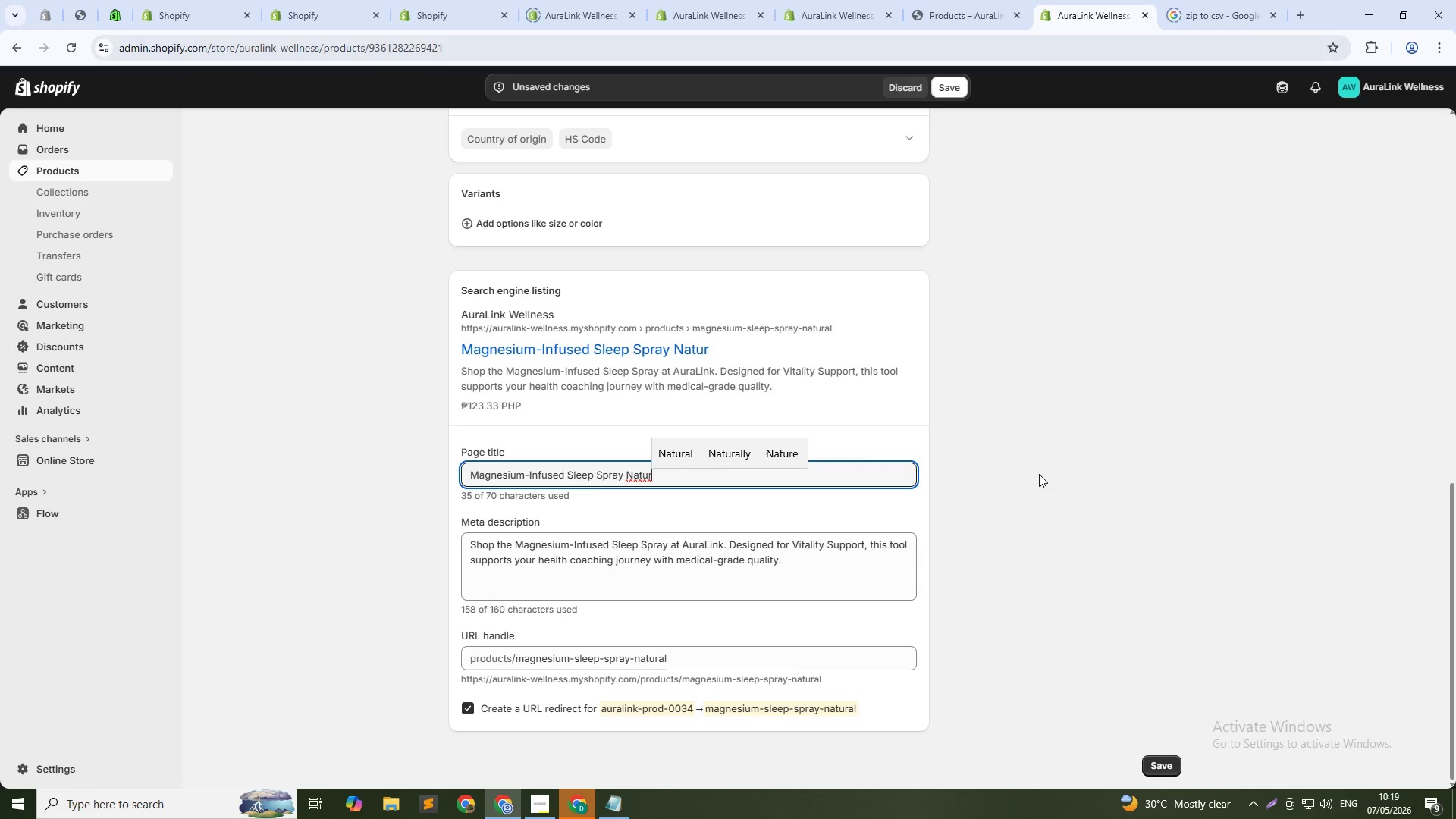 
type(al Relaxation Aid)
 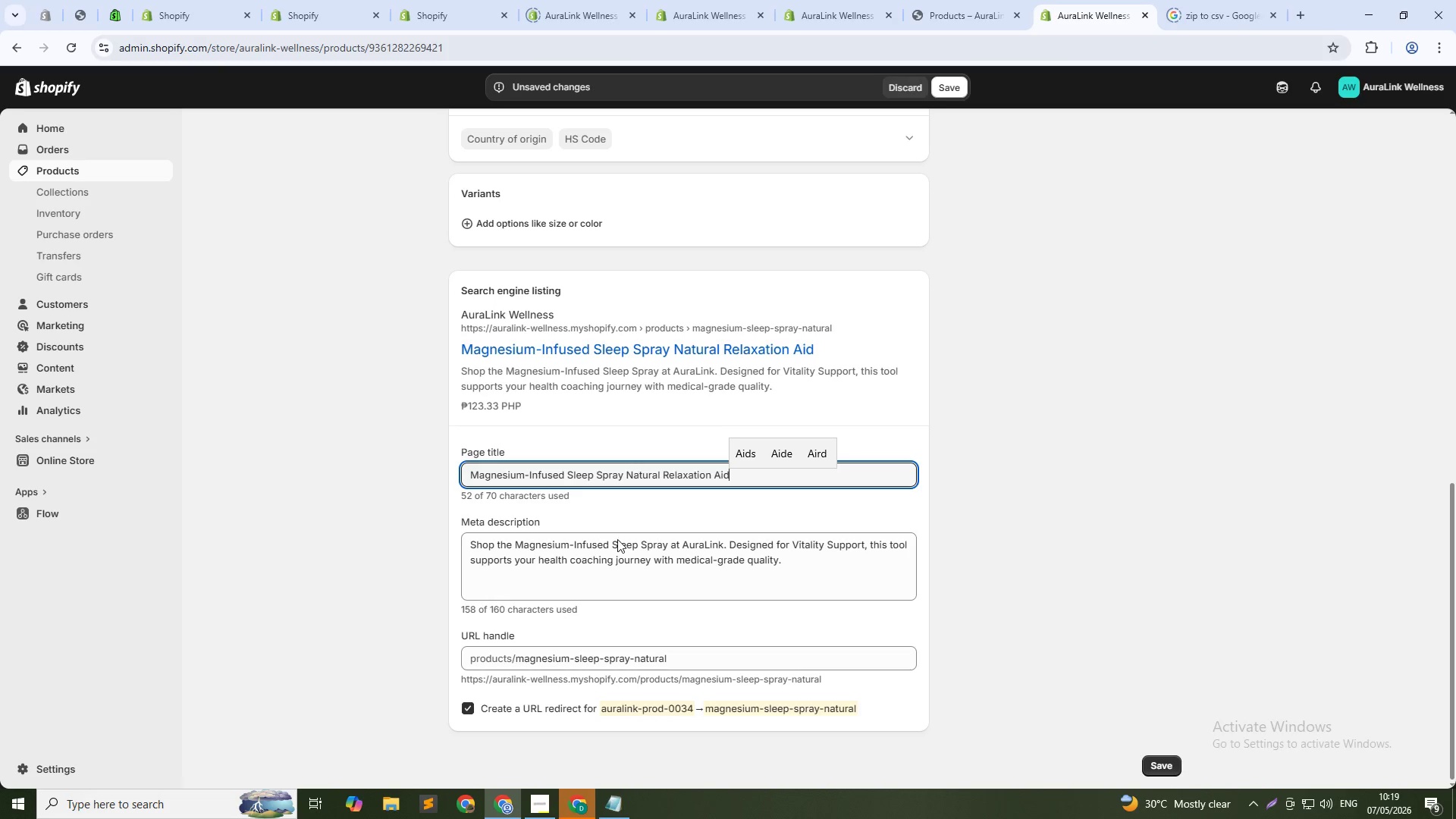 
left_click([615, 543])
 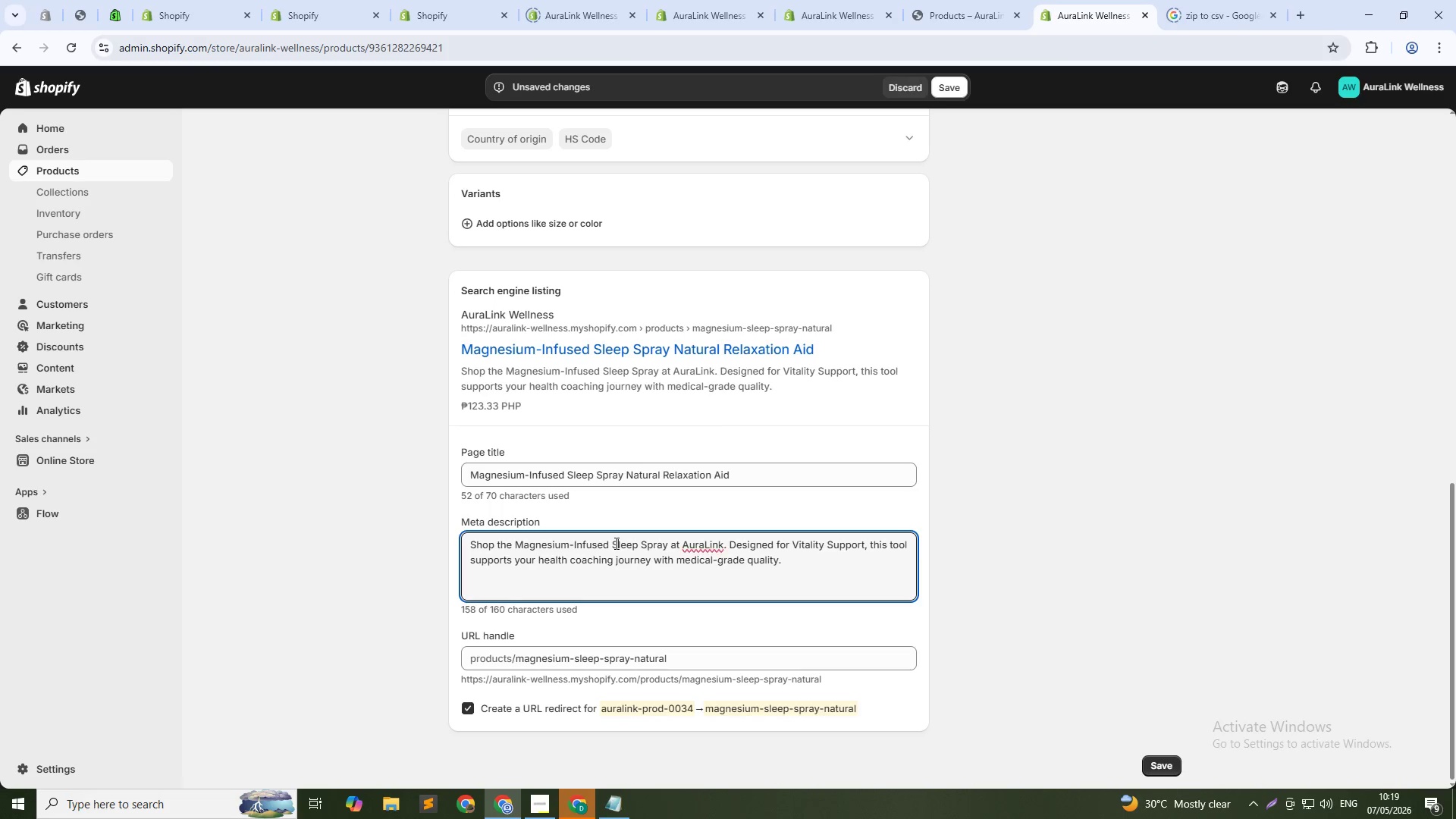 
key(Control+ControlLeft)
 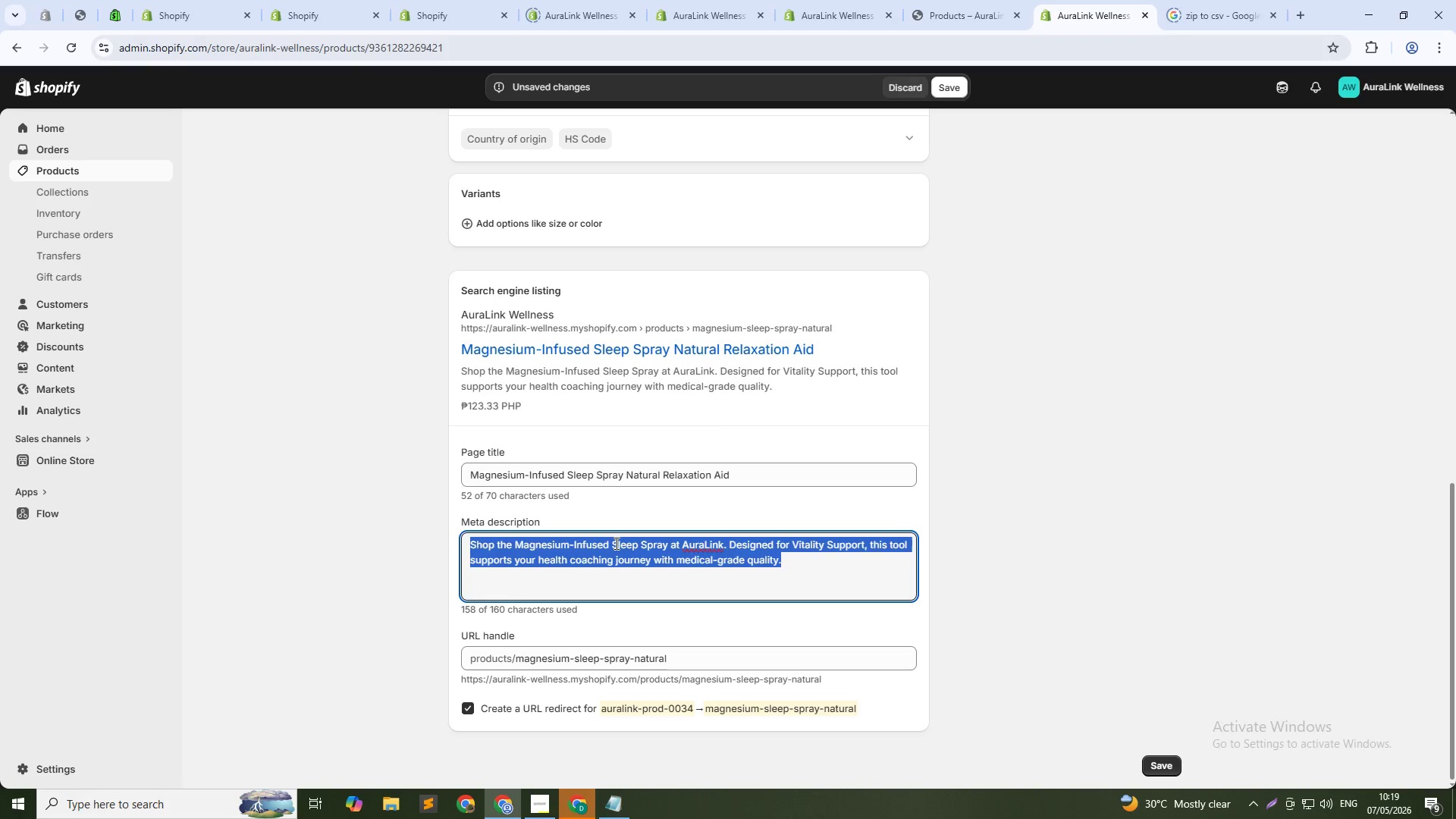 
key(Control+A)
 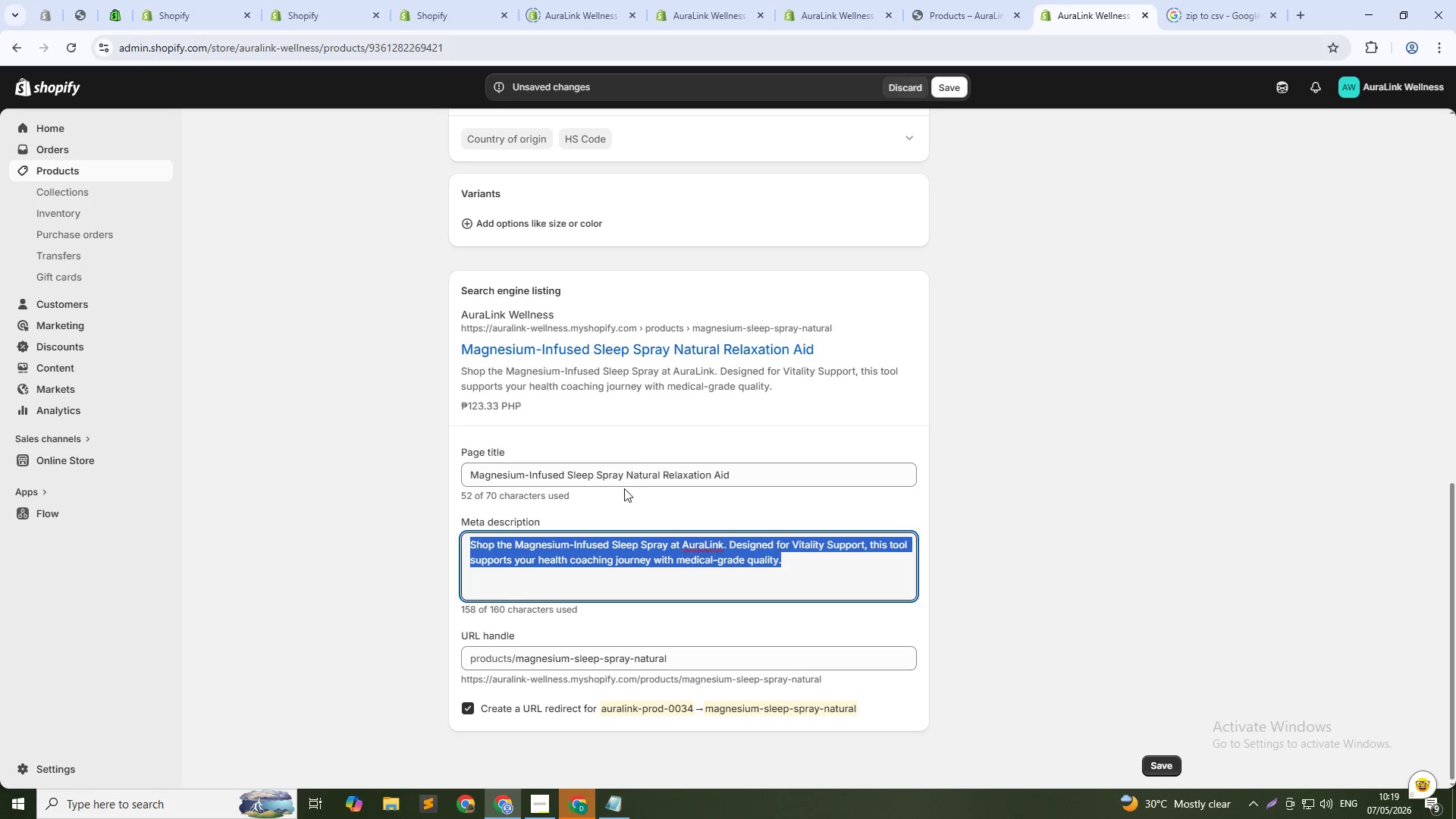 
wait(6.45)
 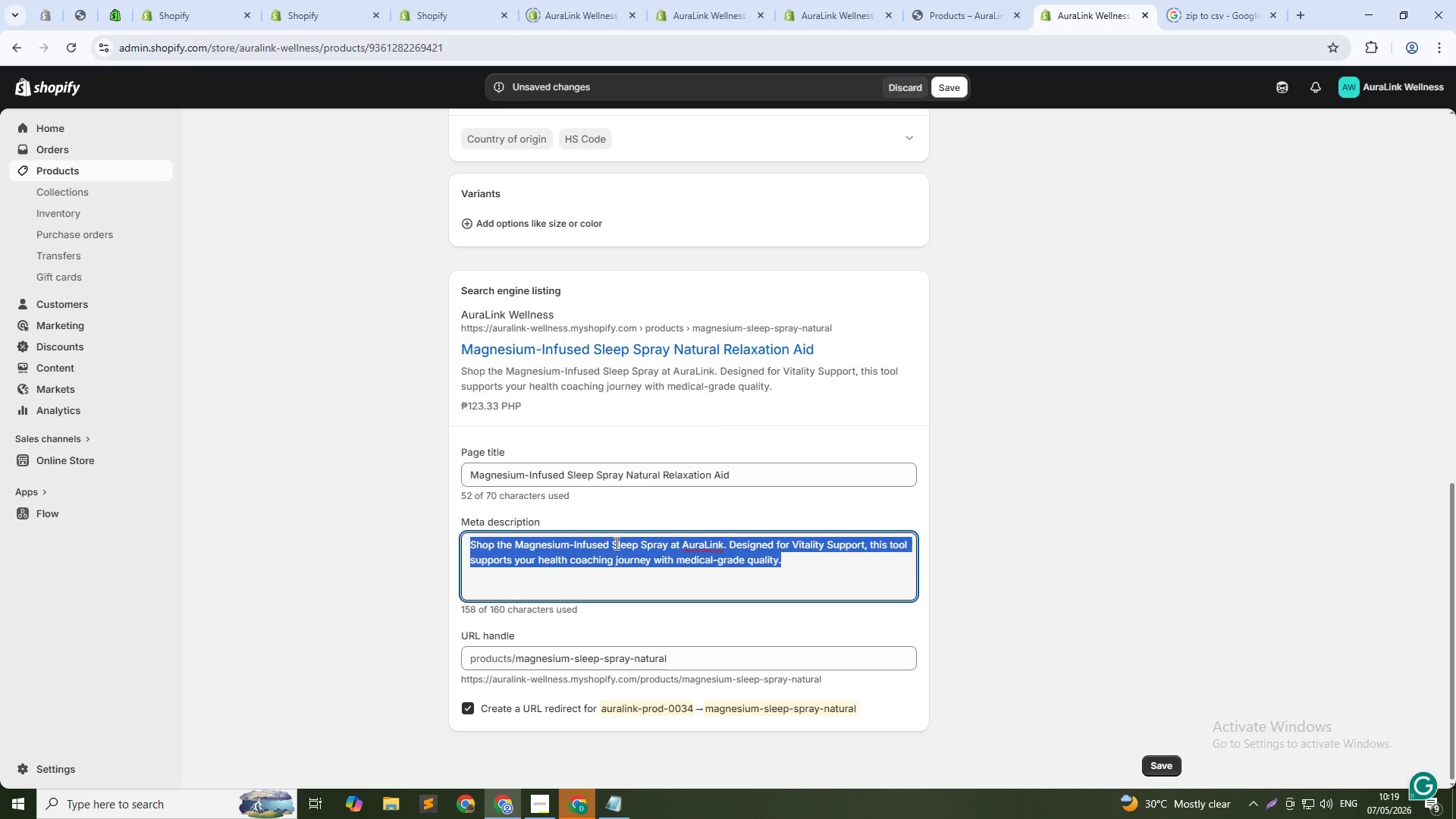 
left_click([596, 475])
 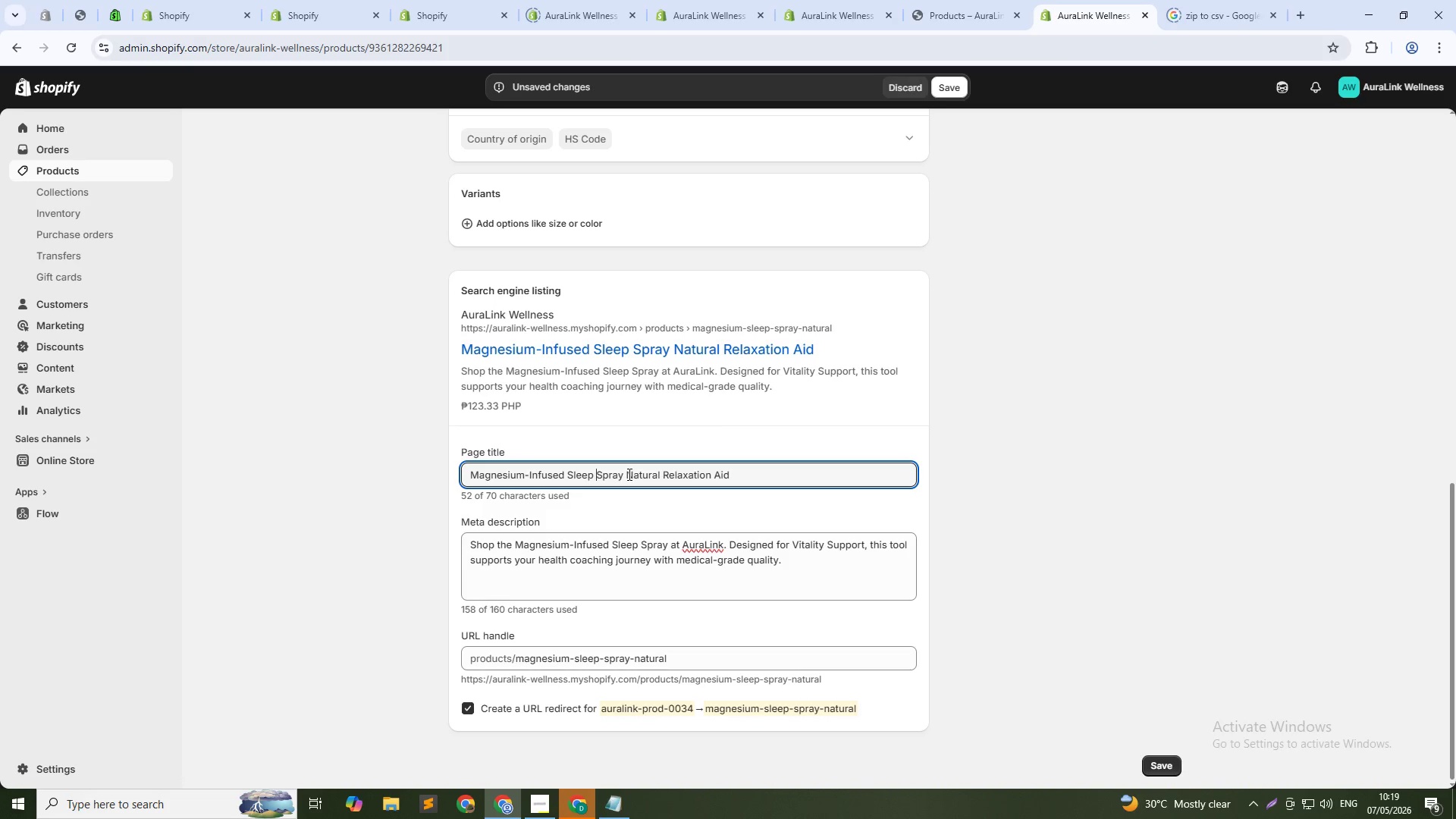 
left_click_drag(start_coordinate=[628, 474], to_coordinate=[913, 471])
 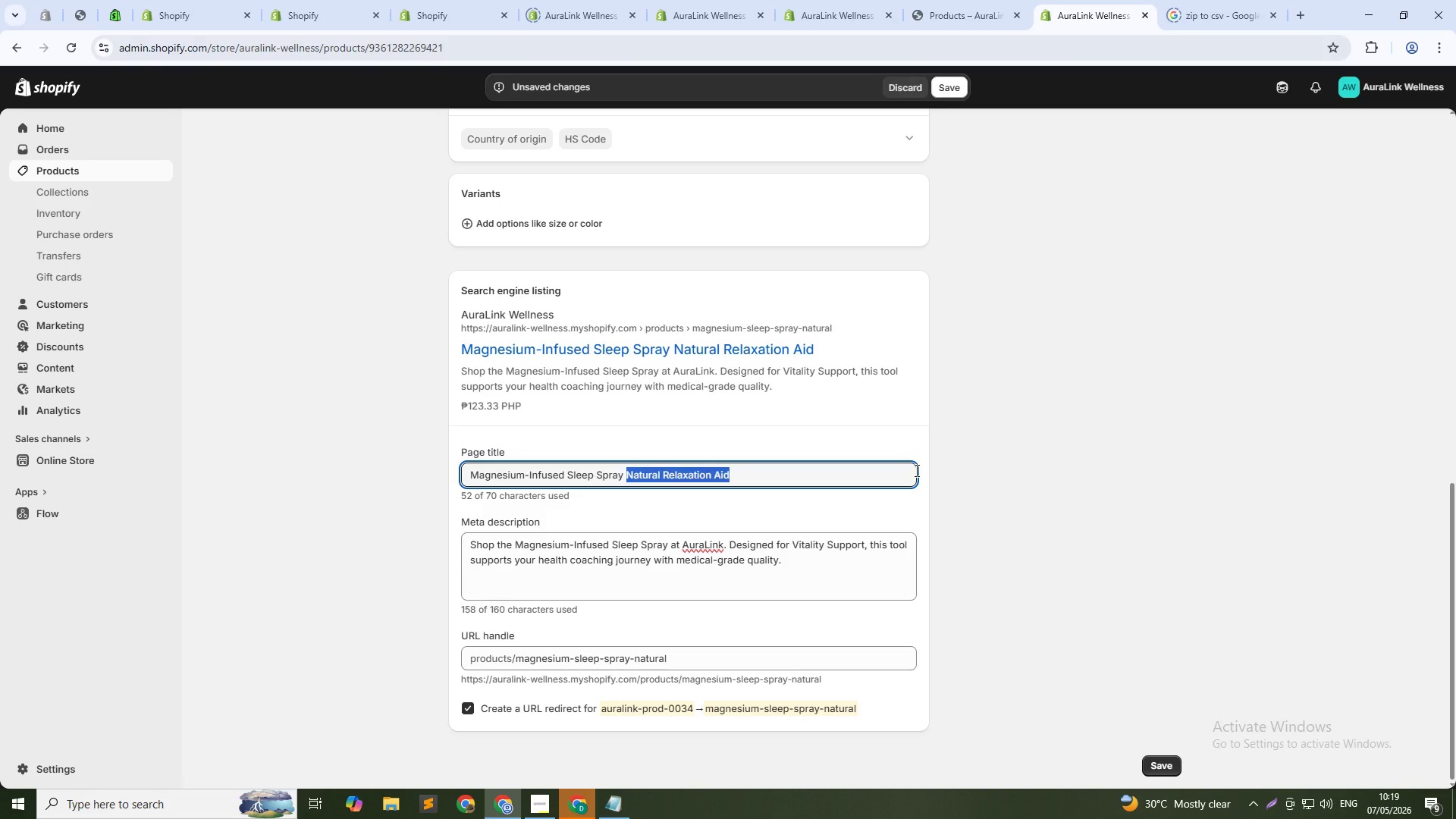 
key(Backspace)
 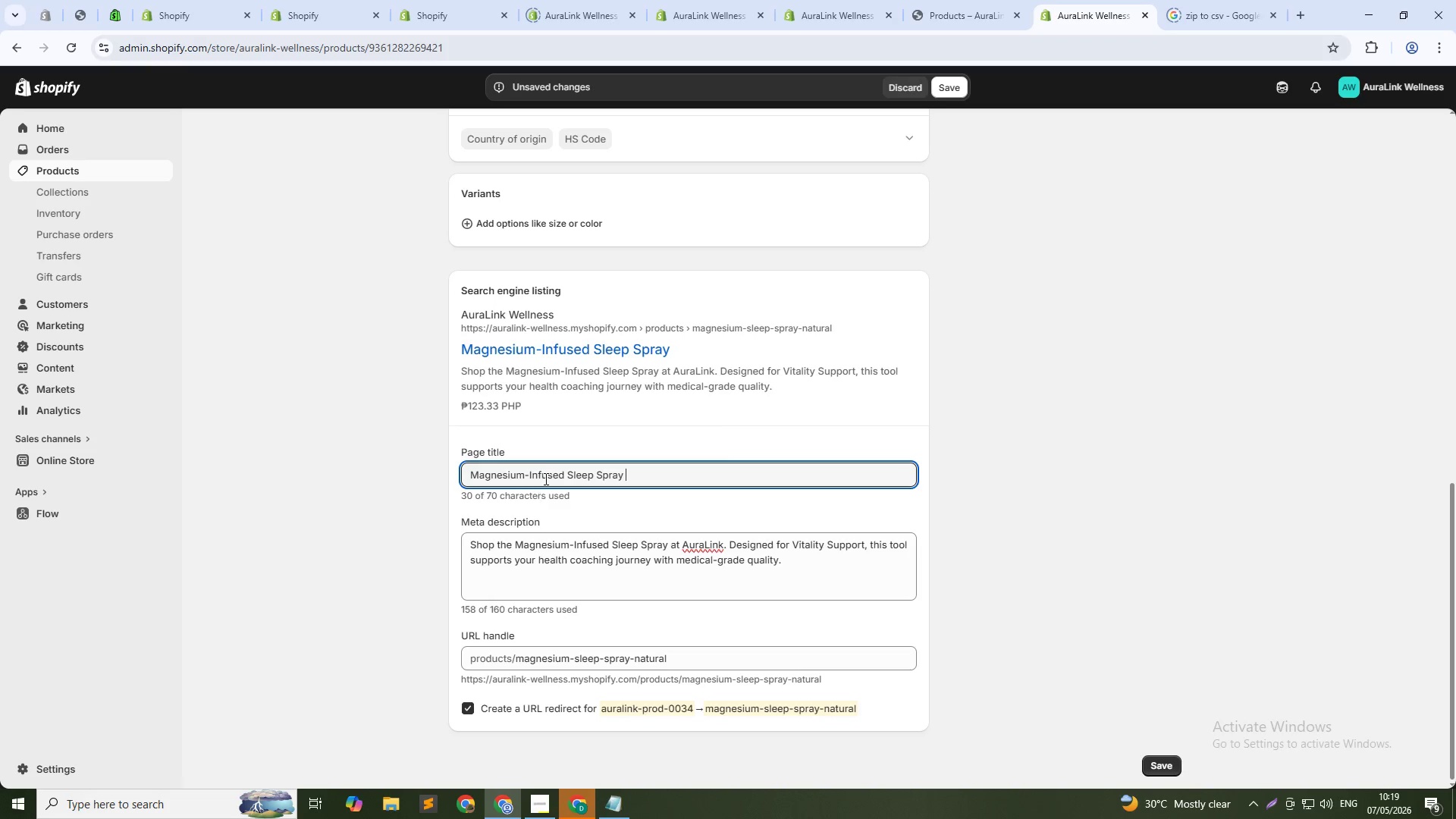 
double_click([543, 472])
 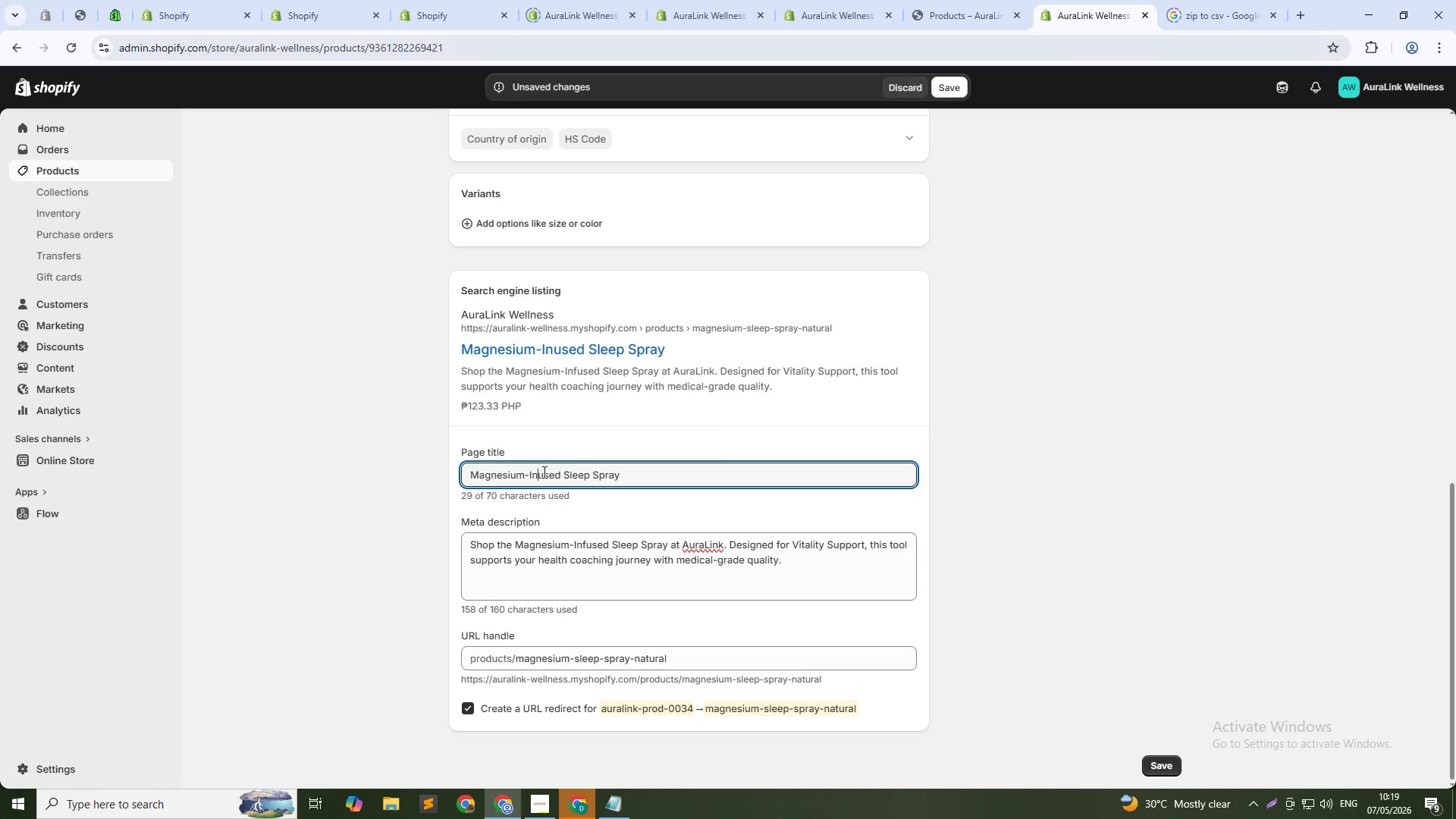 
key(Backspace)
 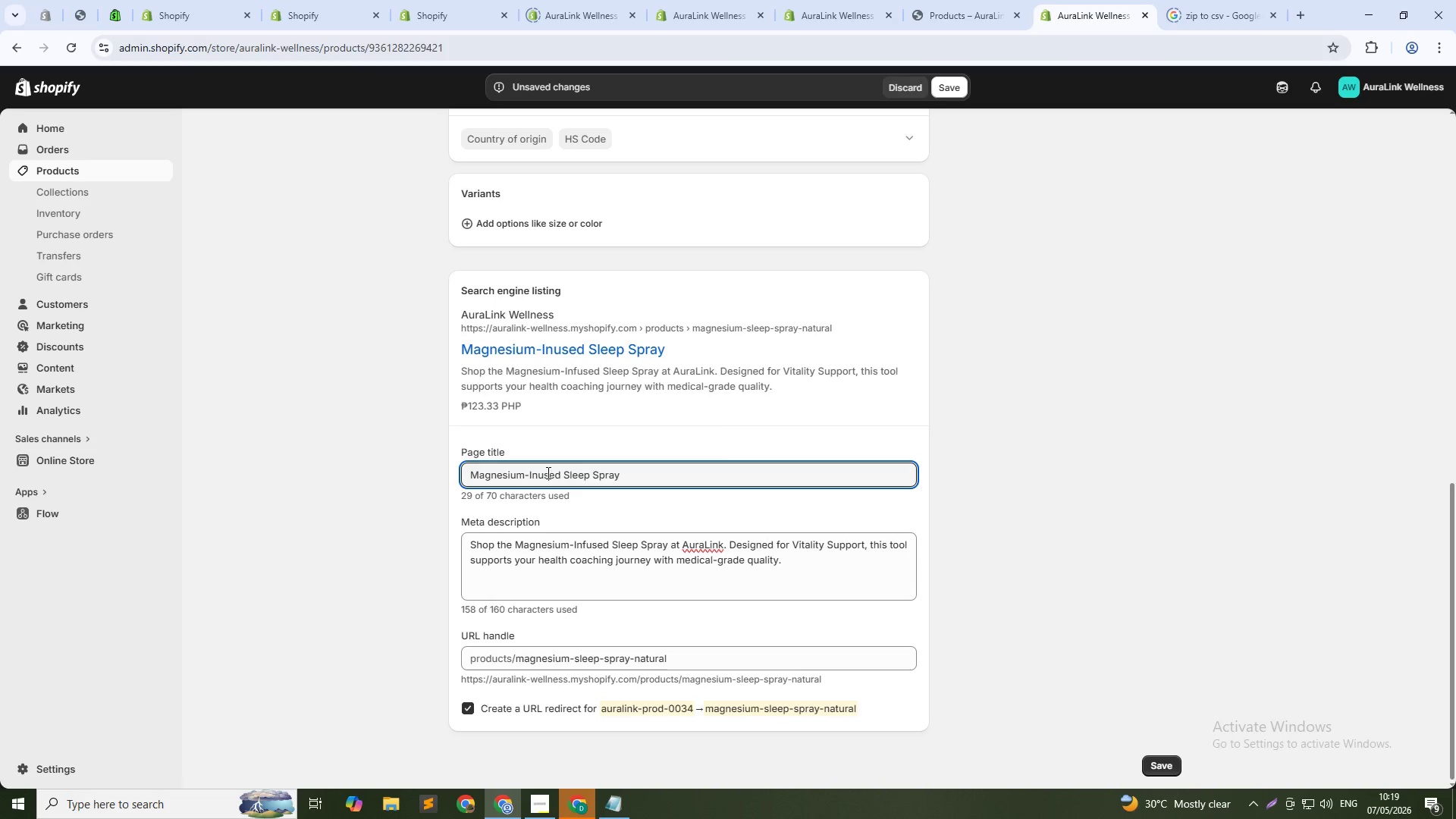 
double_click([547, 472])
 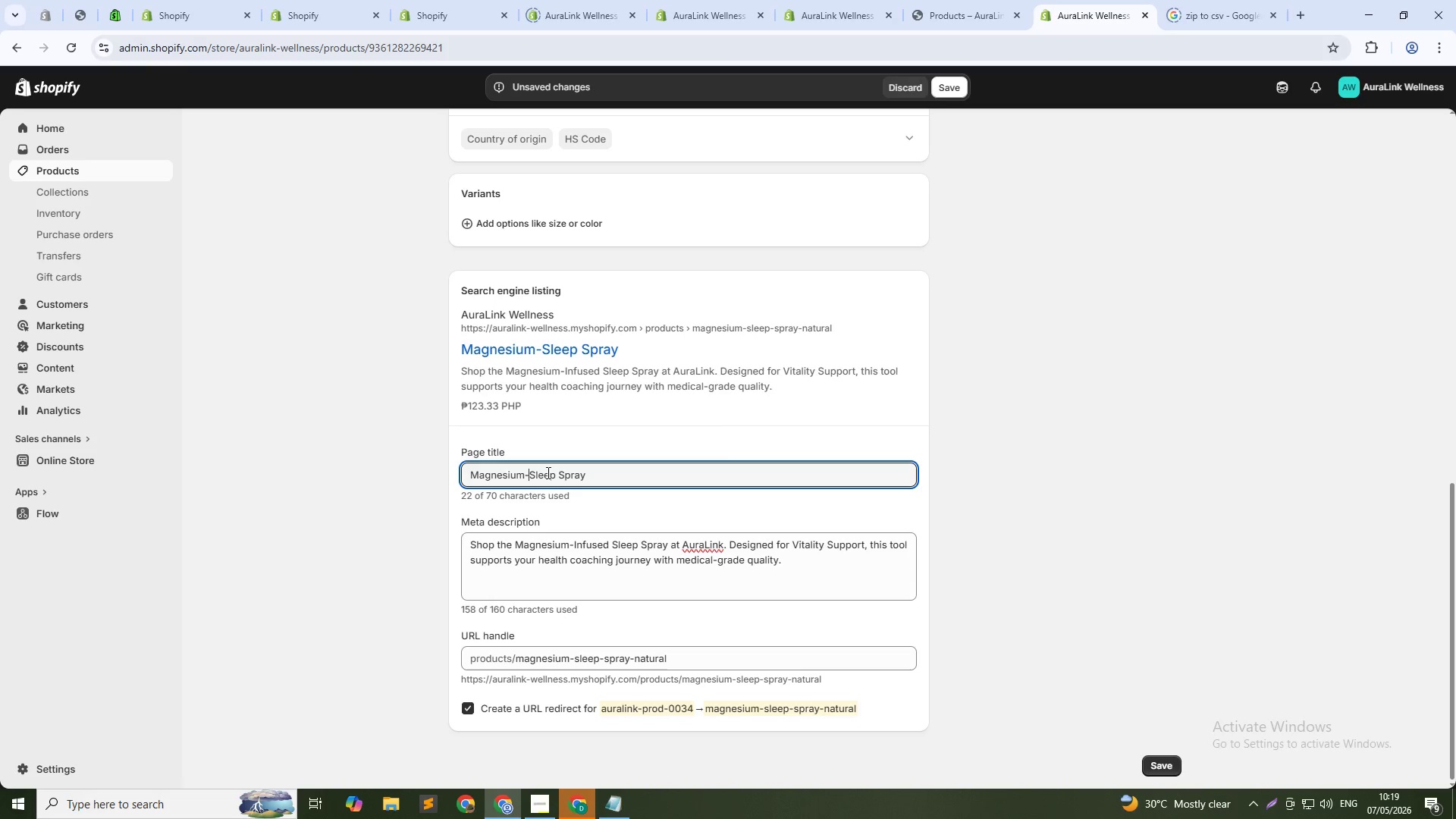 
key(Backspace)
 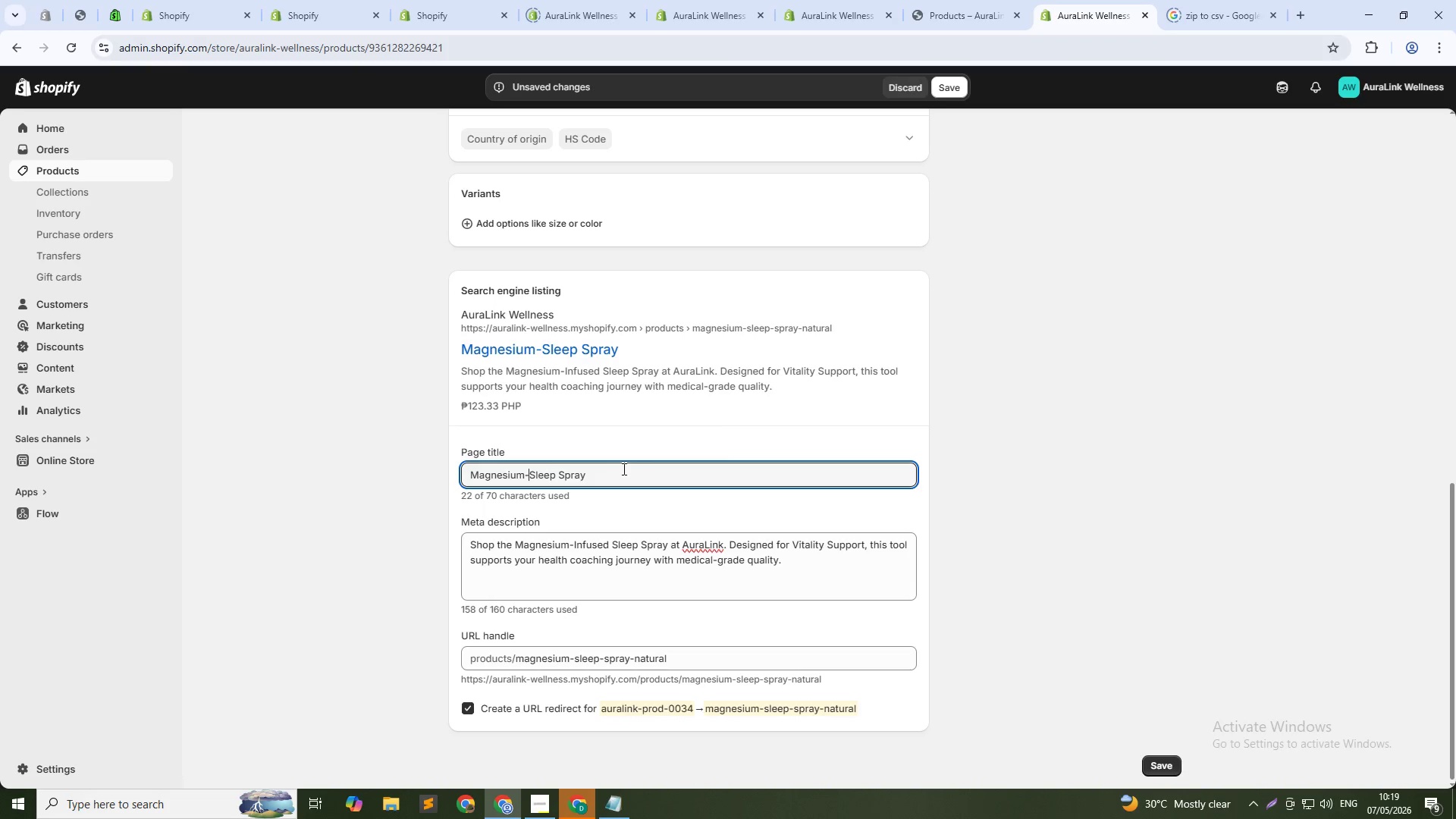 
key(Backspace)
 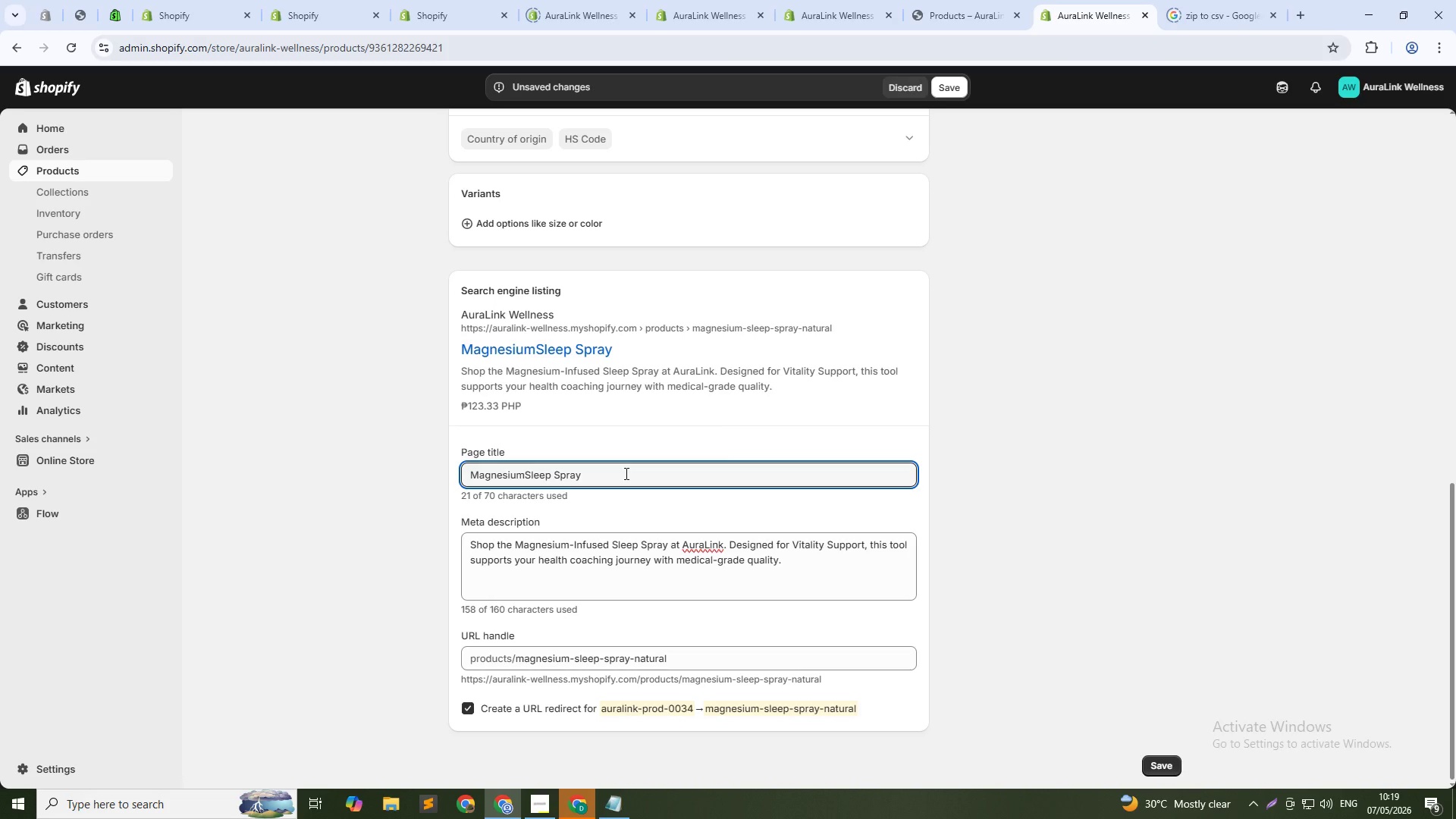 
key(Space)
 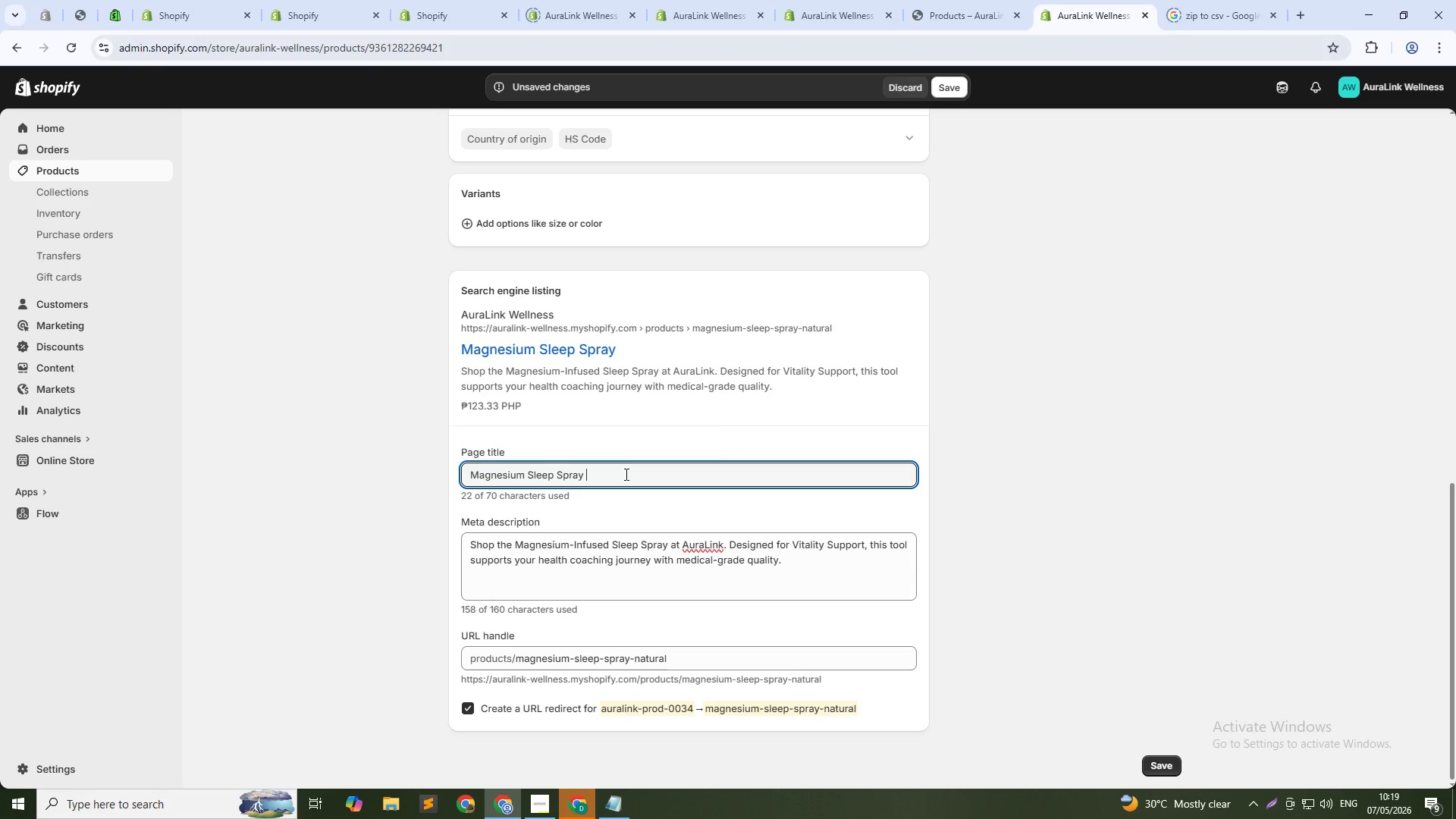 
left_click([625, 474])
 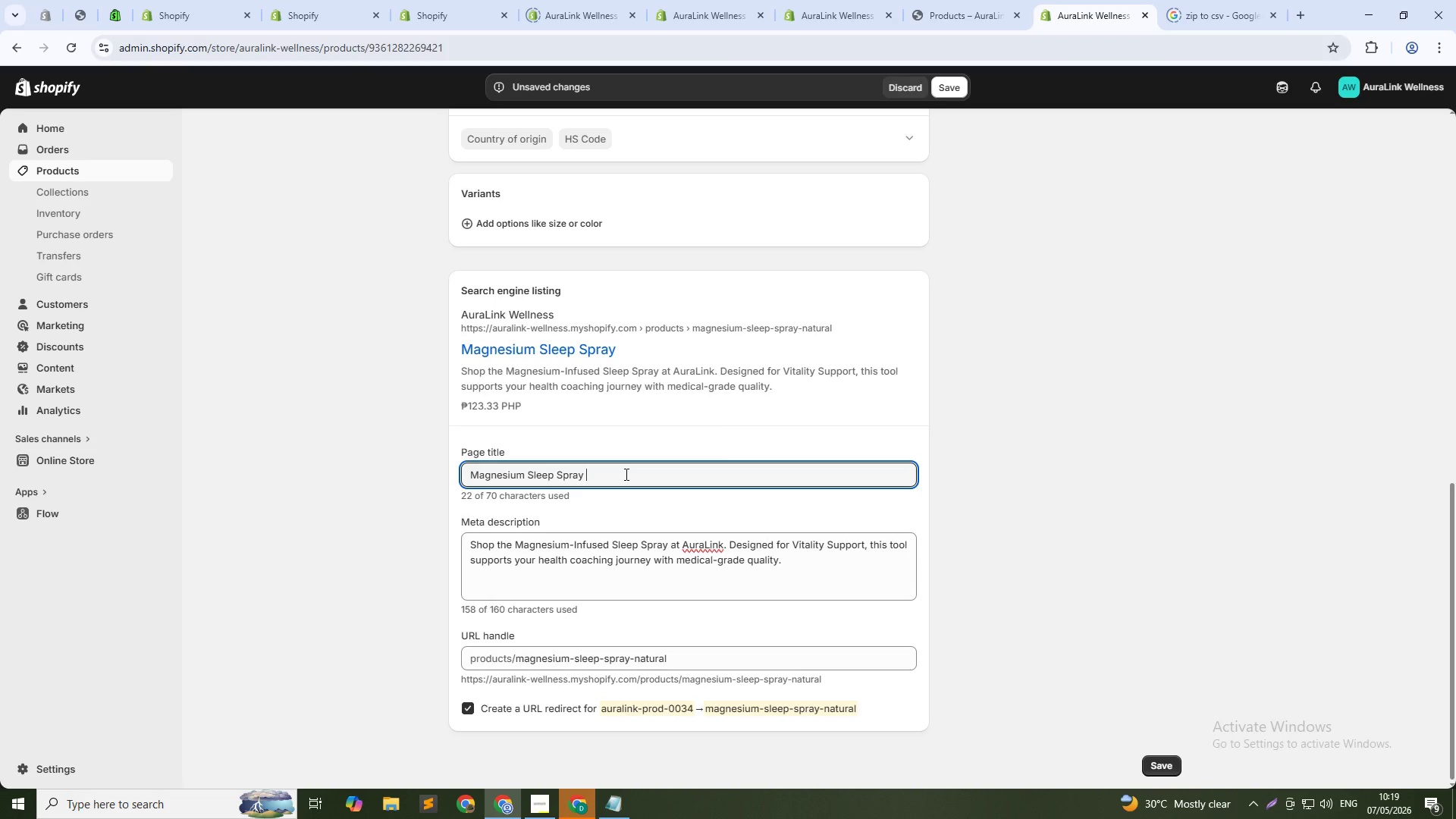 
type(Clic)
key(Backspace)
type(nicle Relaxation s)
key(Backspace)
type(aID)
 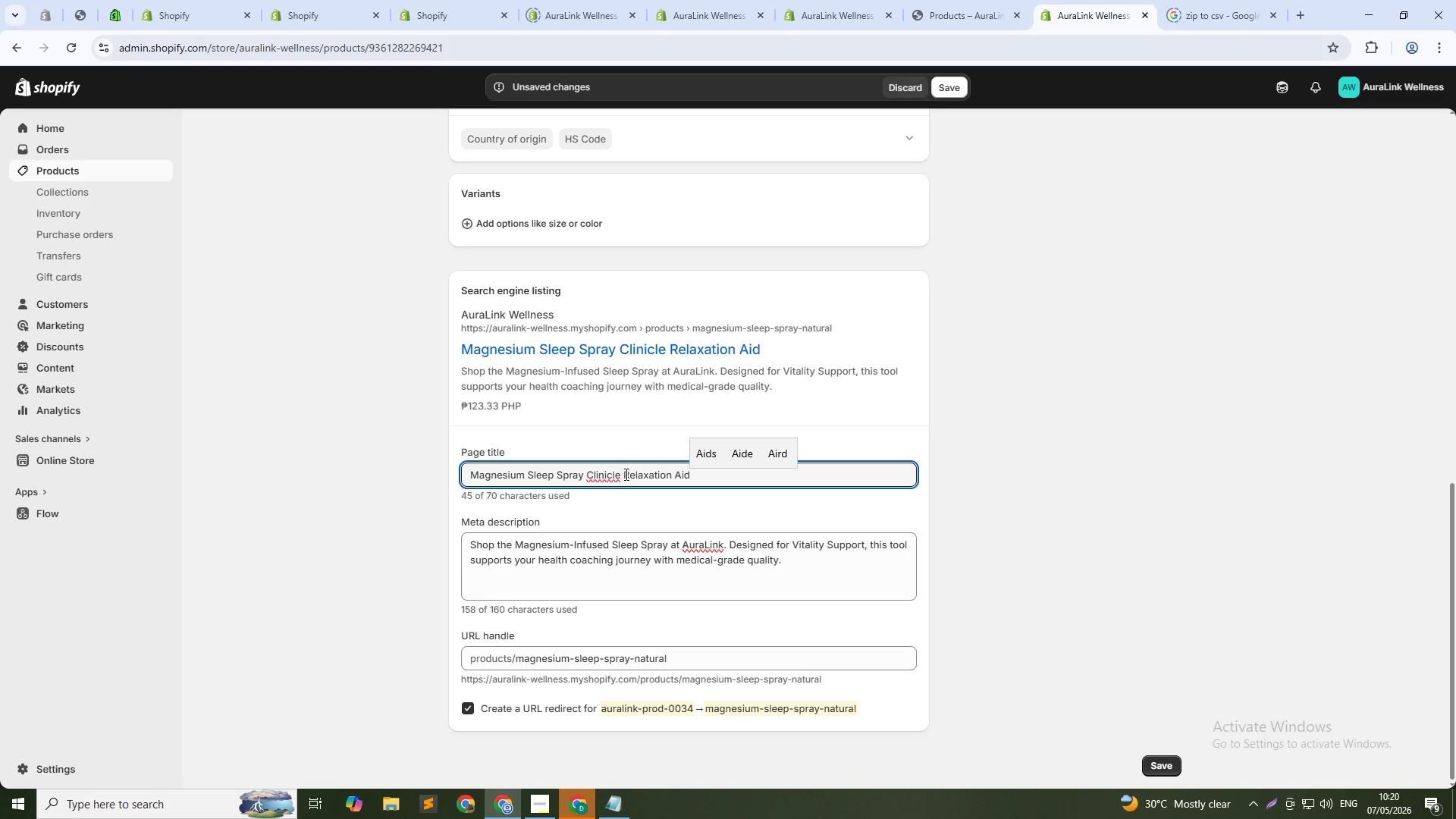 
hold_key(key=CapsLock, duration=0.33)
 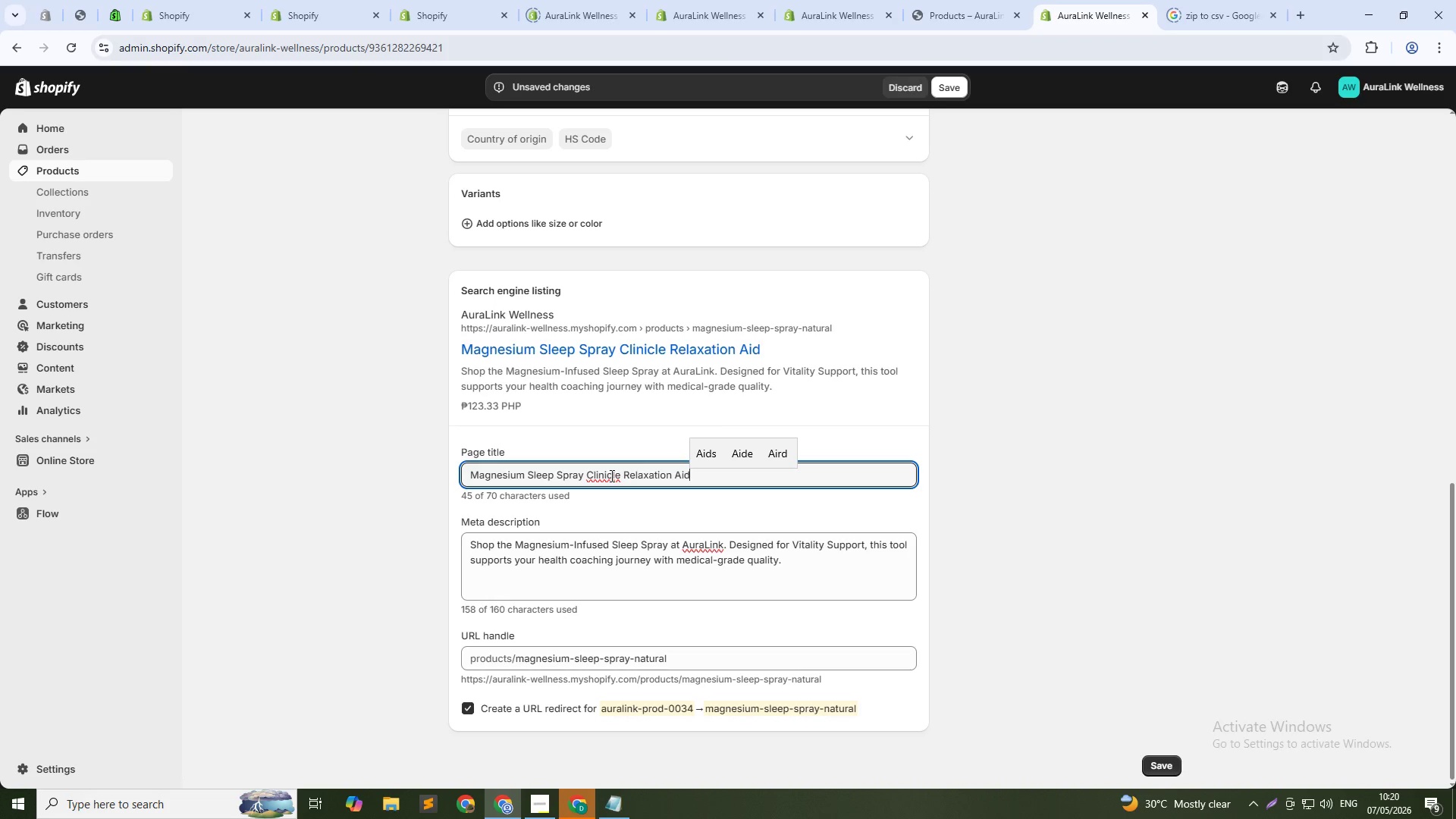 
left_click([619, 476])
 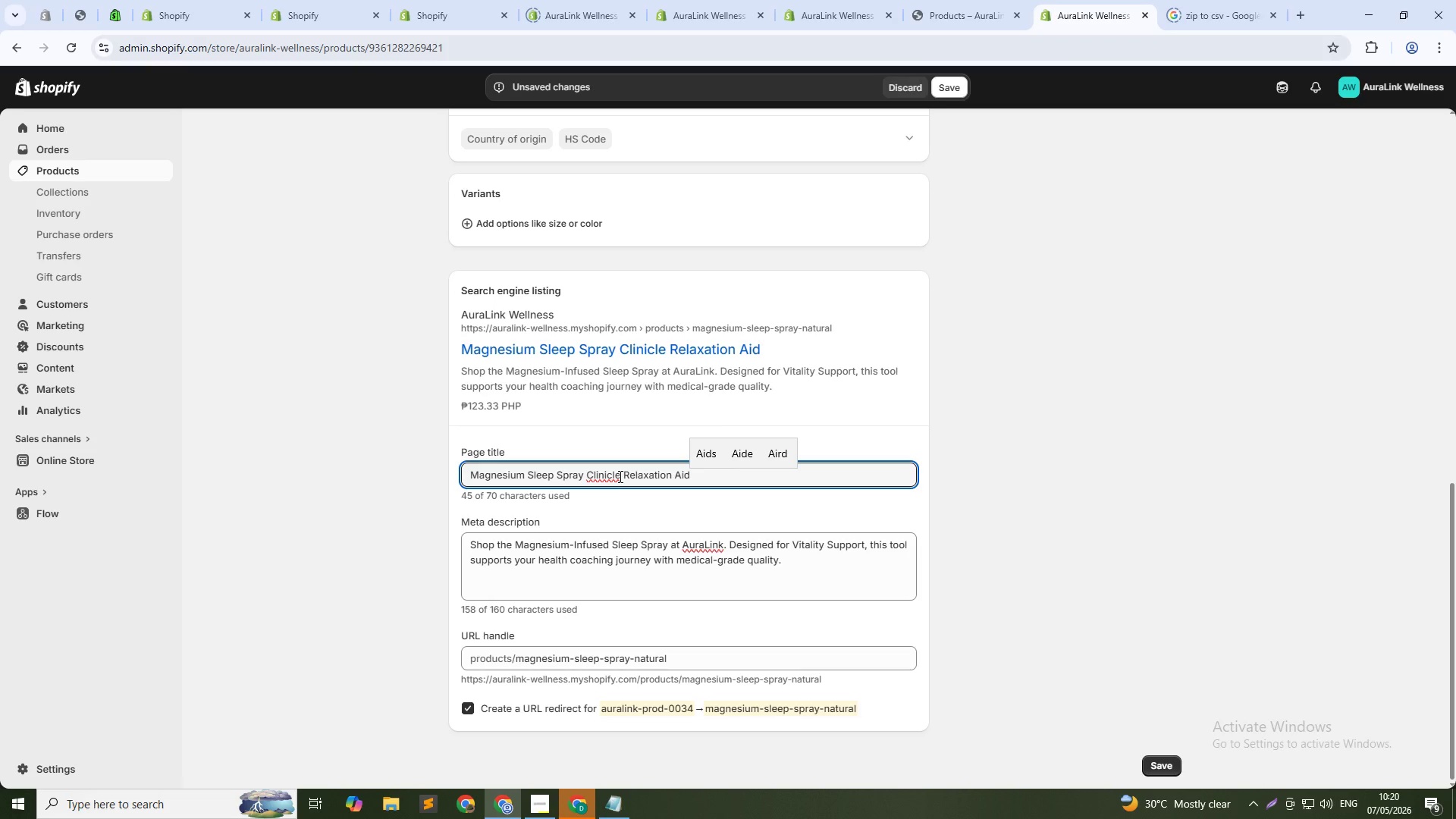 
key(Backspace)
key(Backspace)
type(al)
 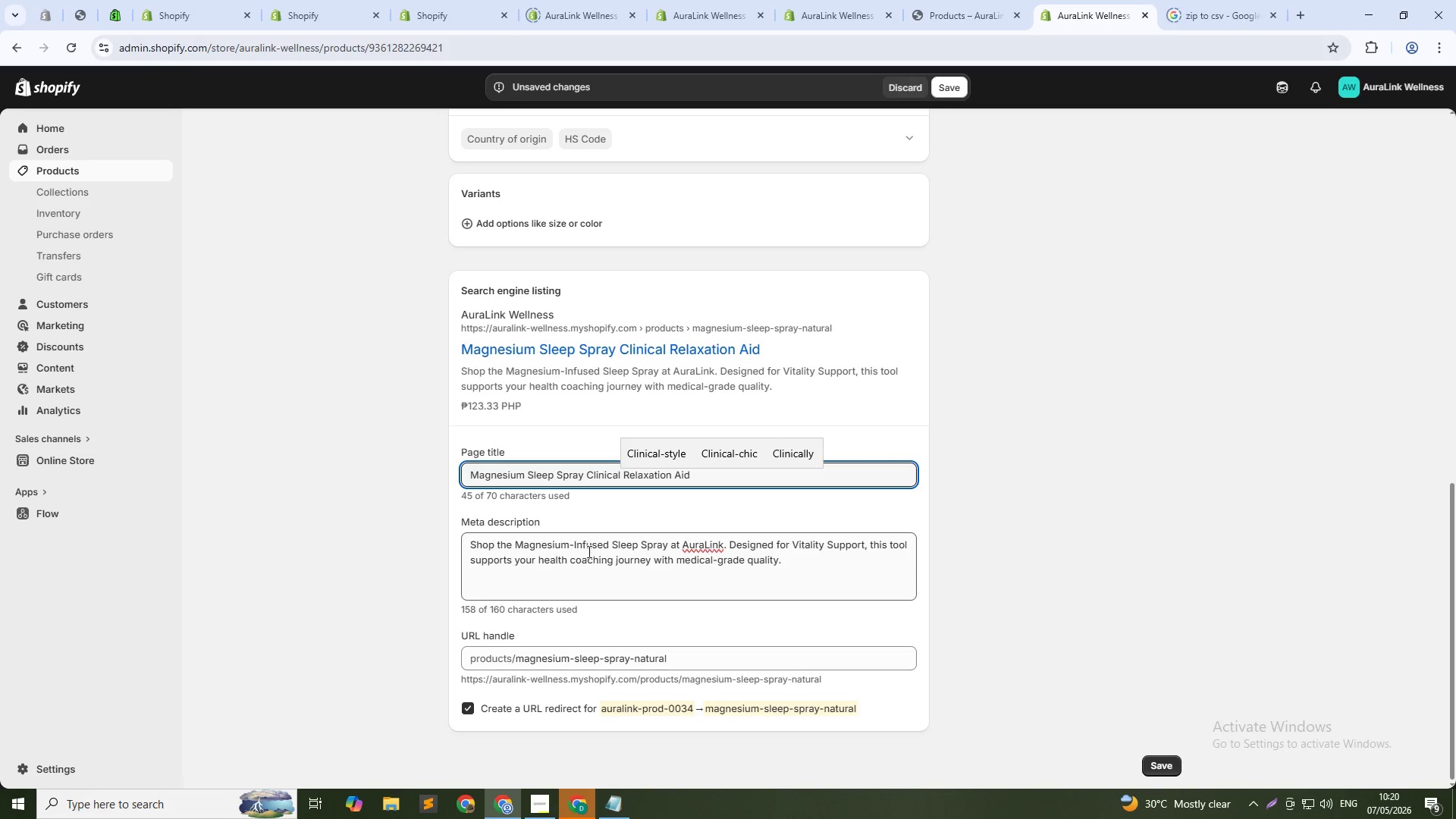 
left_click([575, 562])
 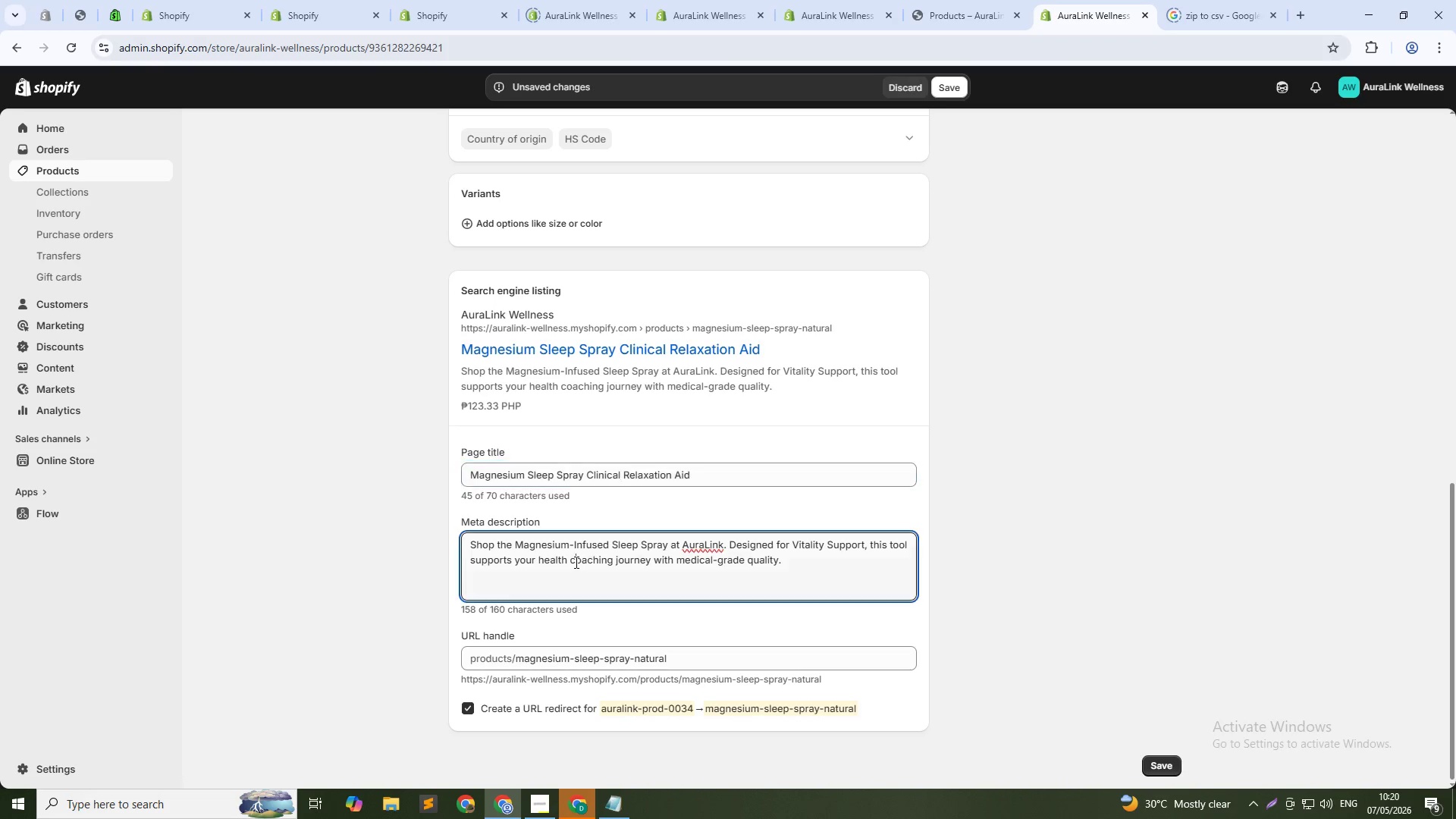 
key(Control+ControlLeft)
 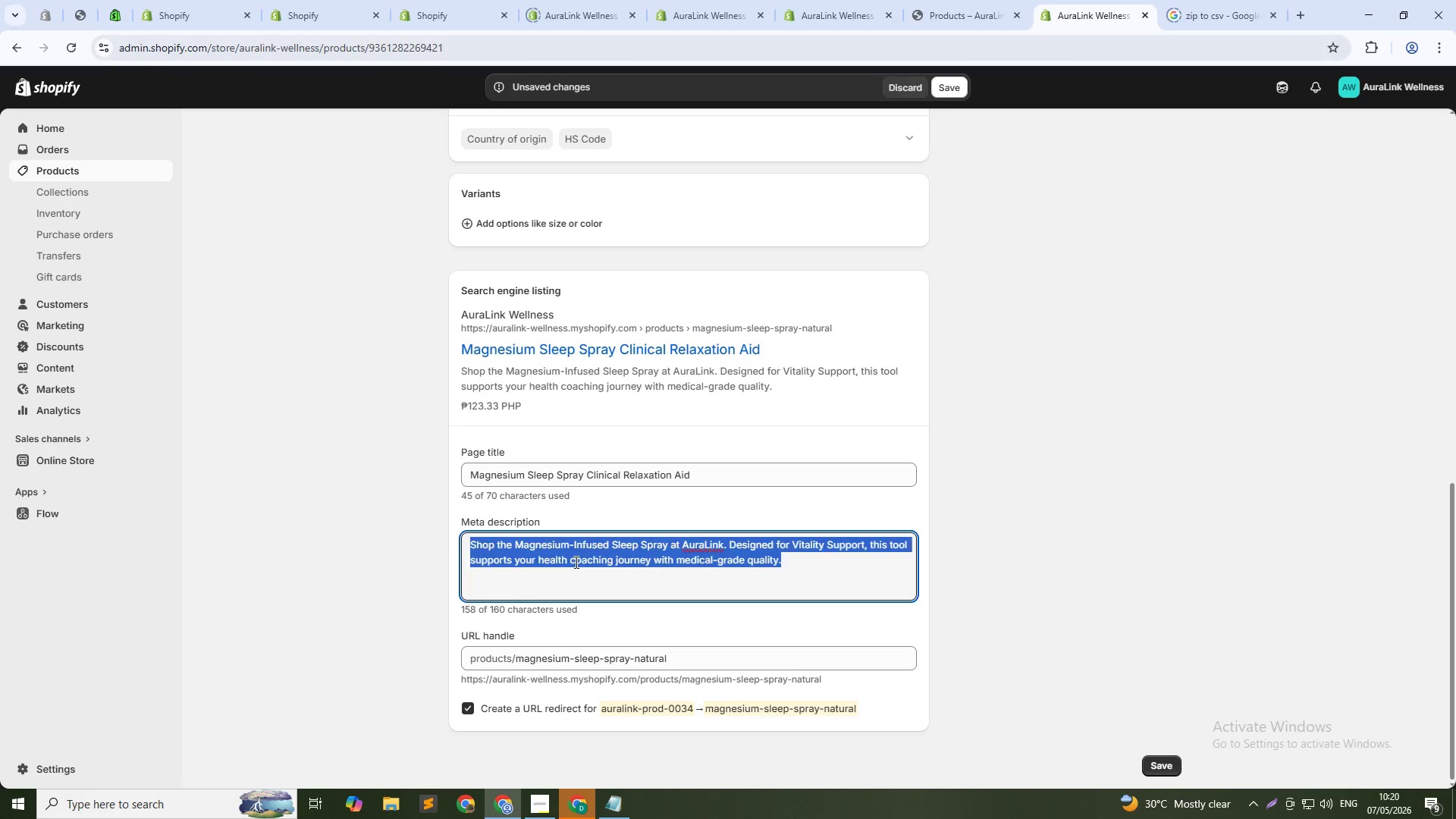 
key(Control+A)
 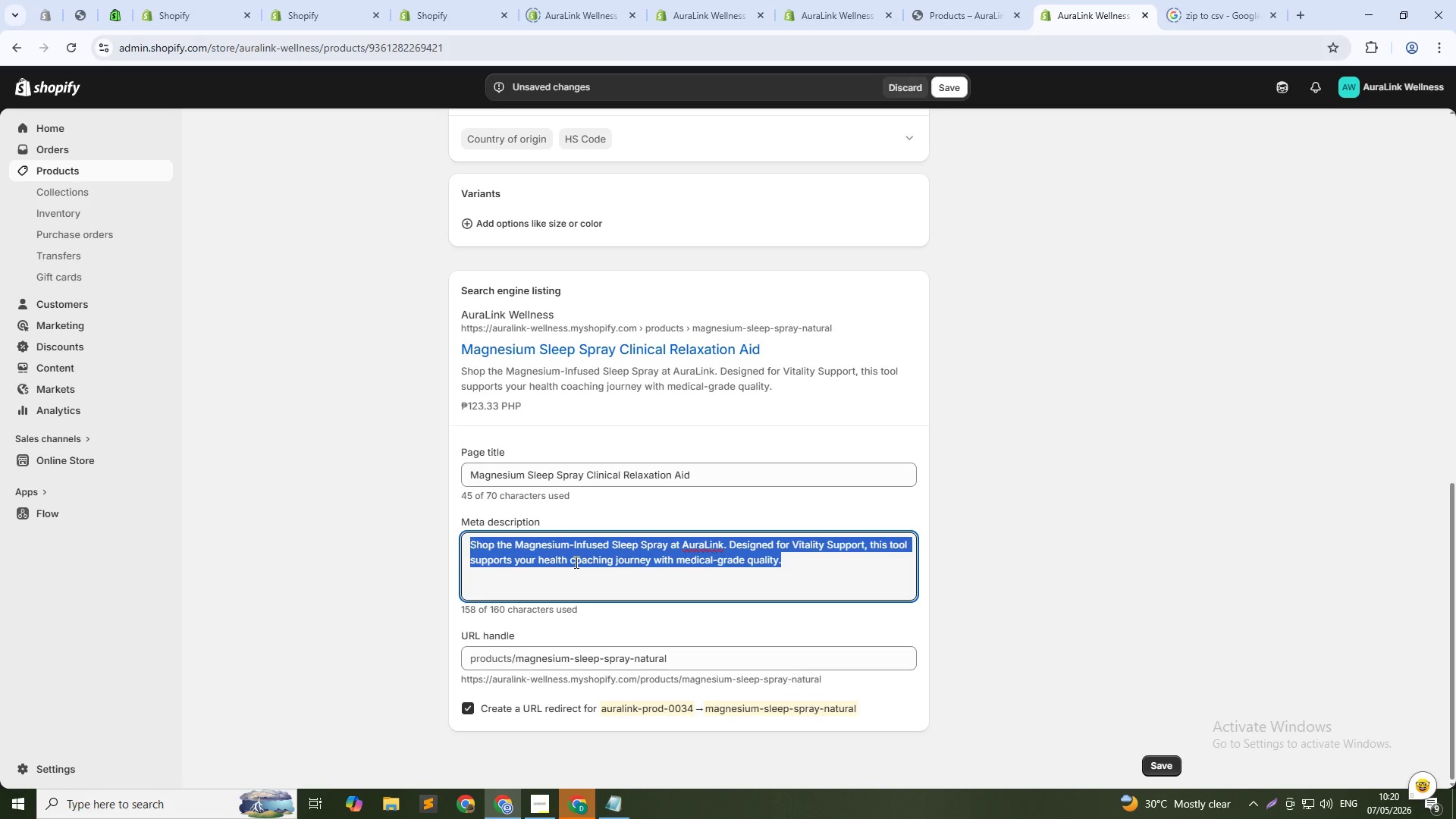 
type(Transdermal magnesium spray with lavender. Relaxes muscles and calms the nervous systme)
key(Backspace)
key(Backspace)
key(Backspace)
type(tem for better sleep.)
 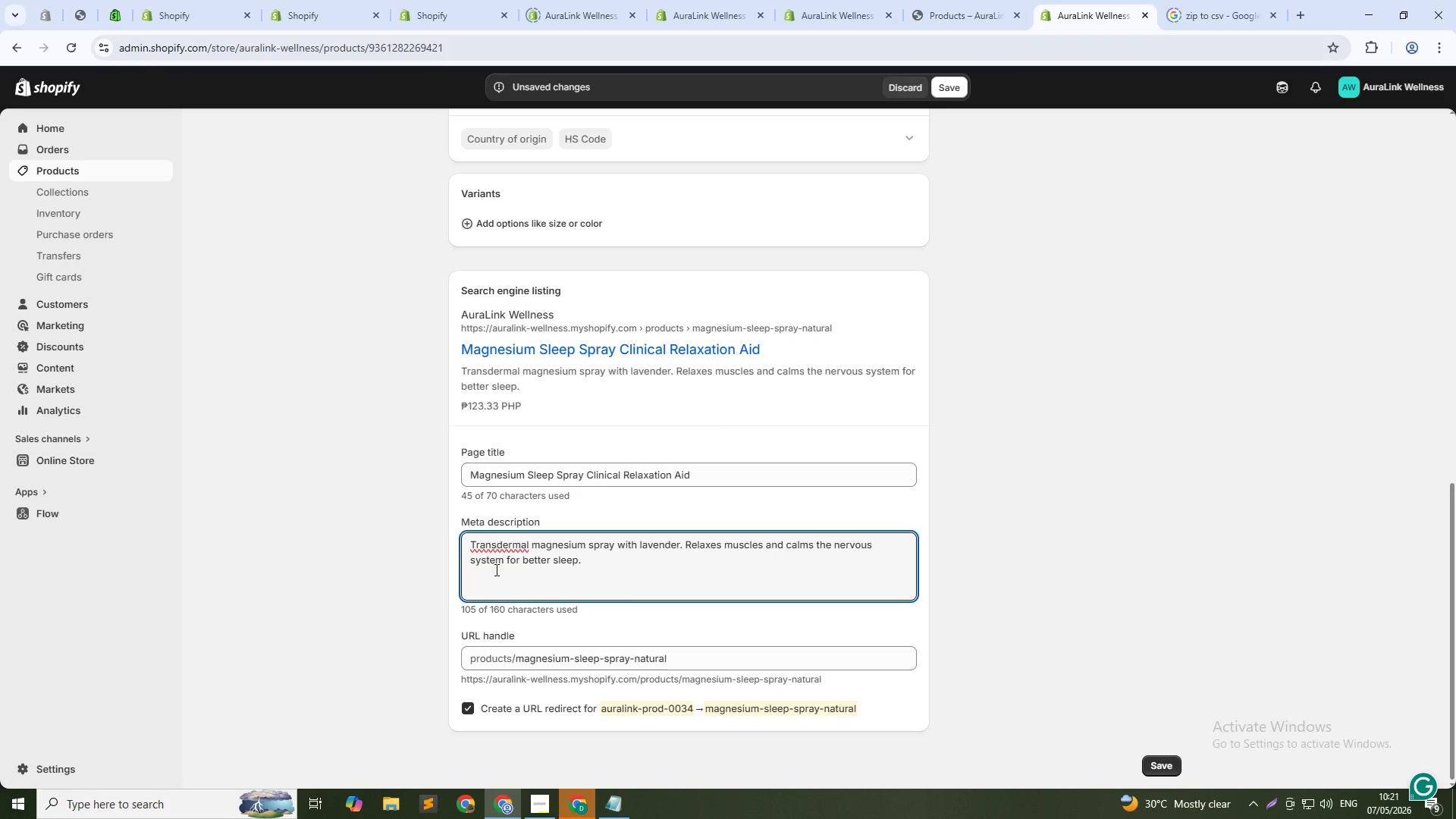 
wait(8.62)
 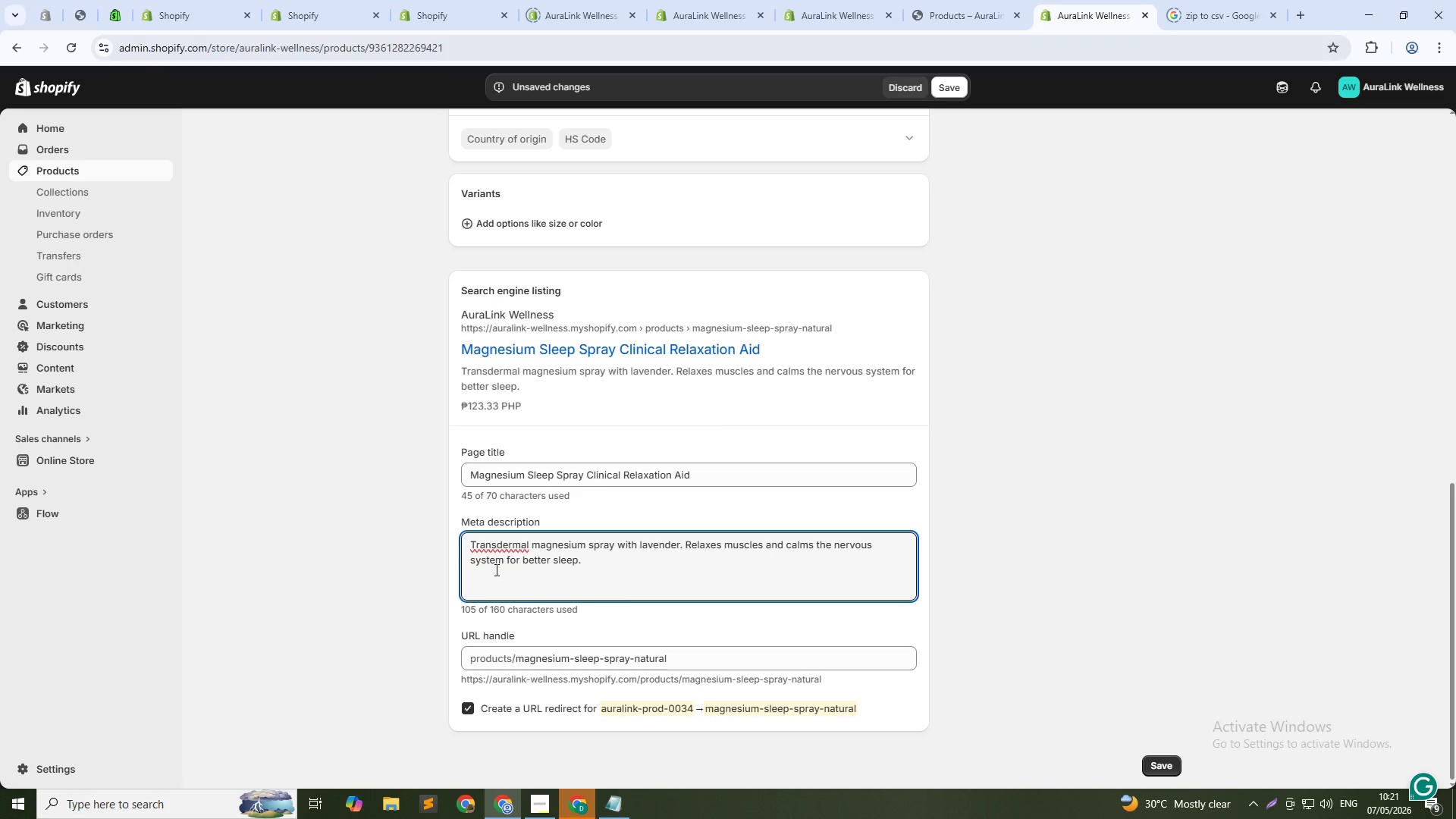 
scroll: coordinate [907, 309], scroll_direction: up, amount: 11.0
 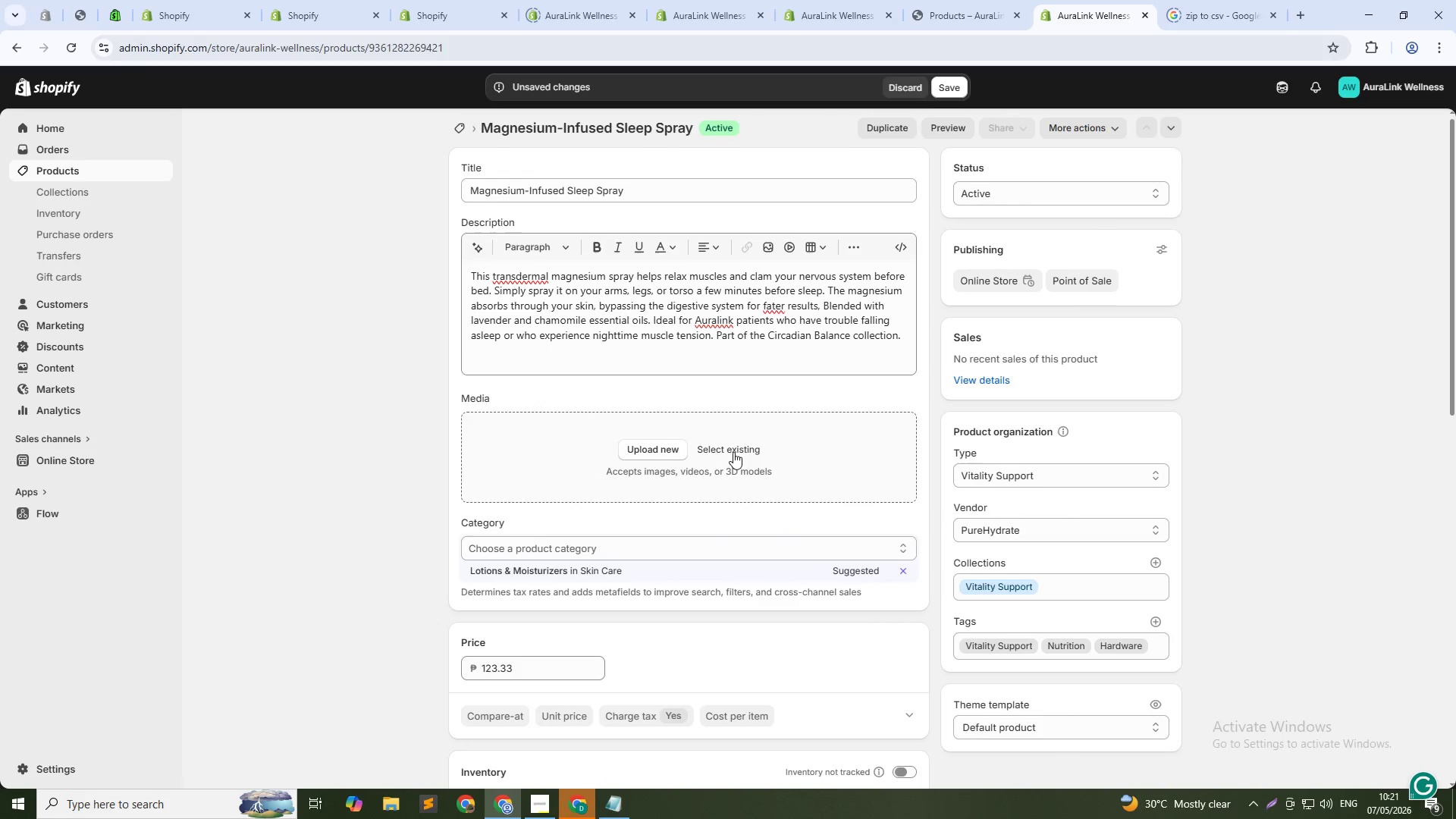 
left_click([733, 447])
 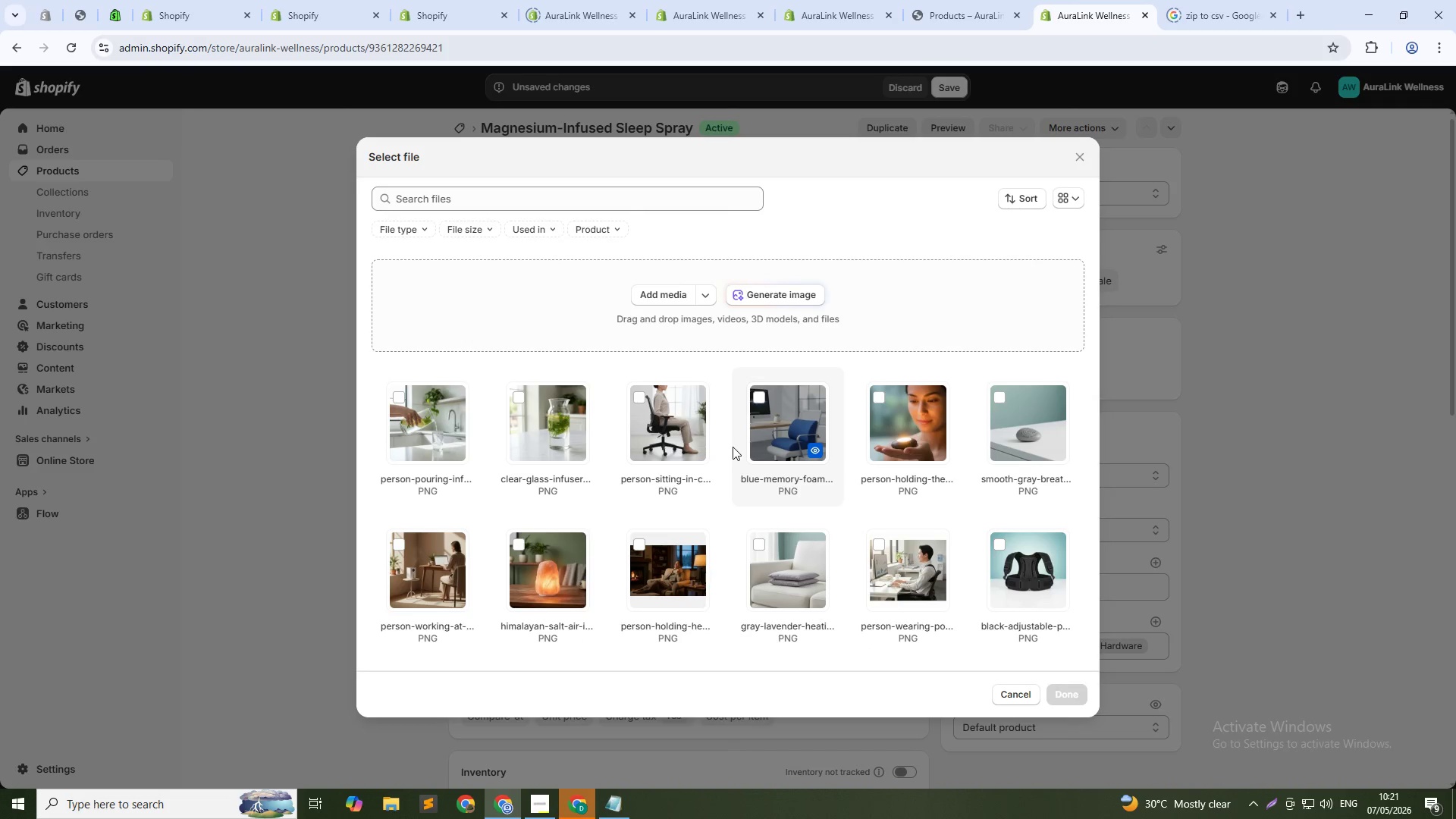 
key(NumpadEnter)
 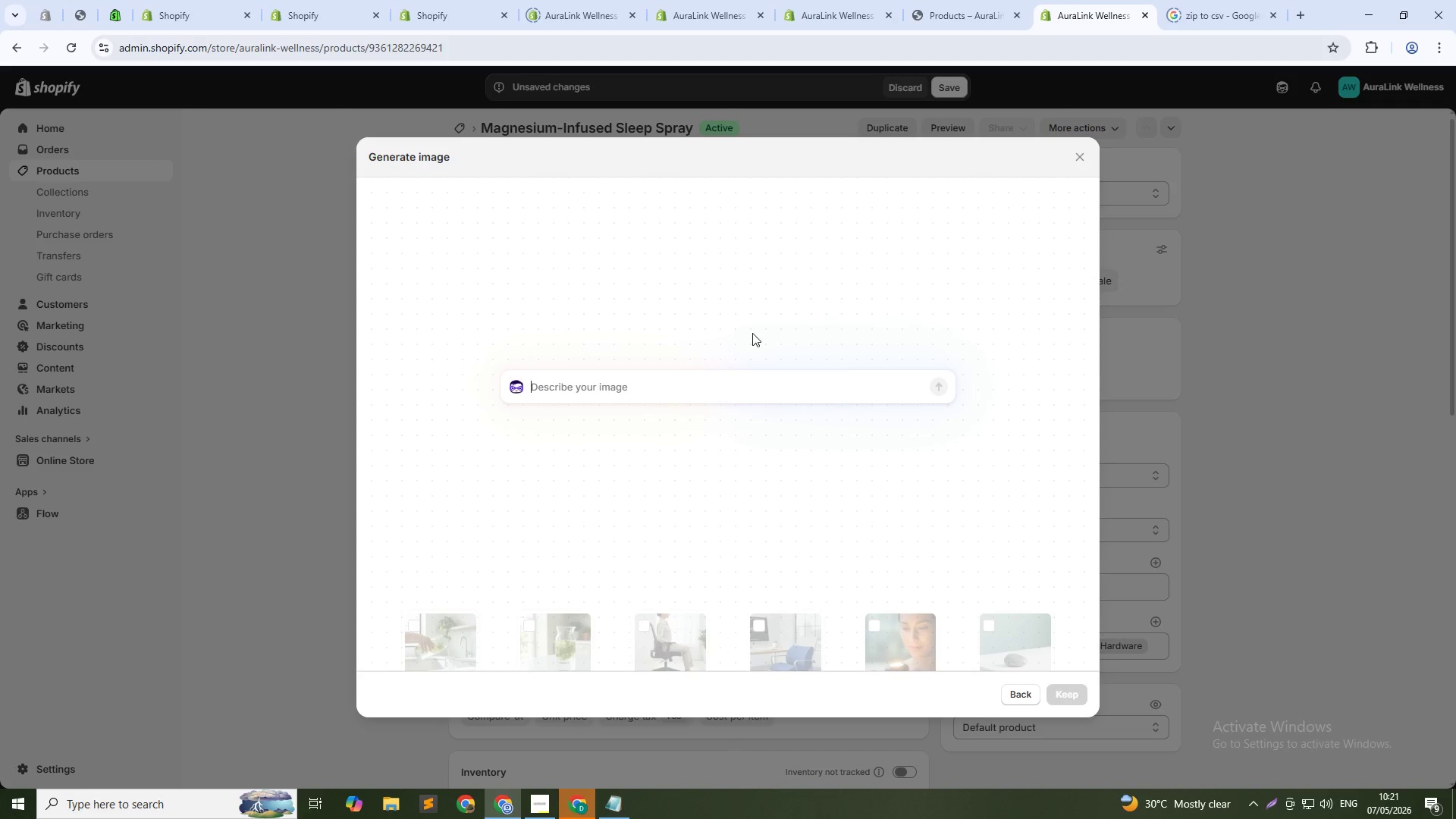 
type(White spray bottle of magans)
key(Backspace)
key(Backspace)
key(Backspace)
type(nesium sleep spray on a de)
key(Backspace)
key(Backspace)
type(bedside table. soft teal backround evening lighting 1:1:)
key(Backspace)
type( squre)
 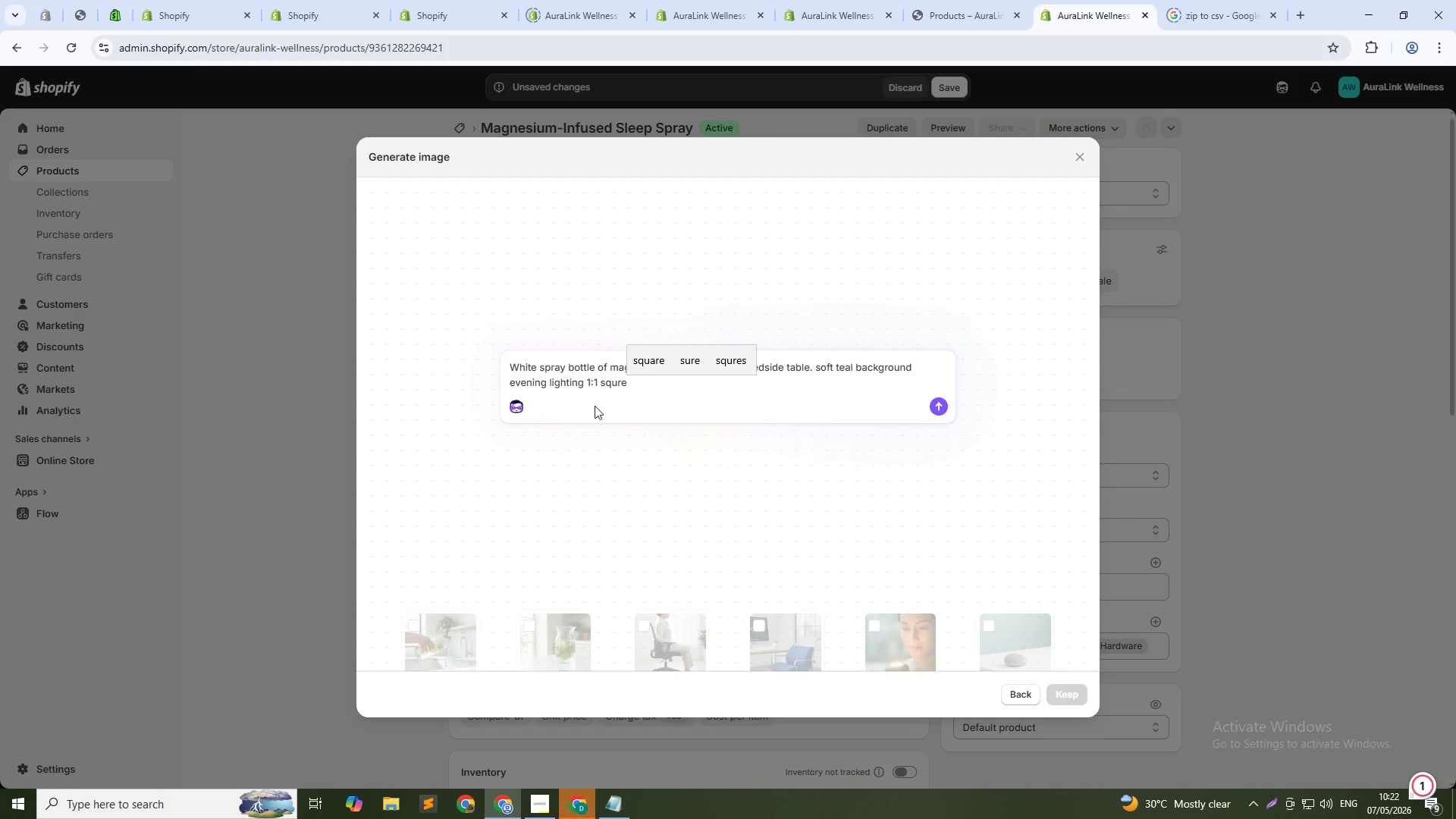 
left_click([583, 384])
 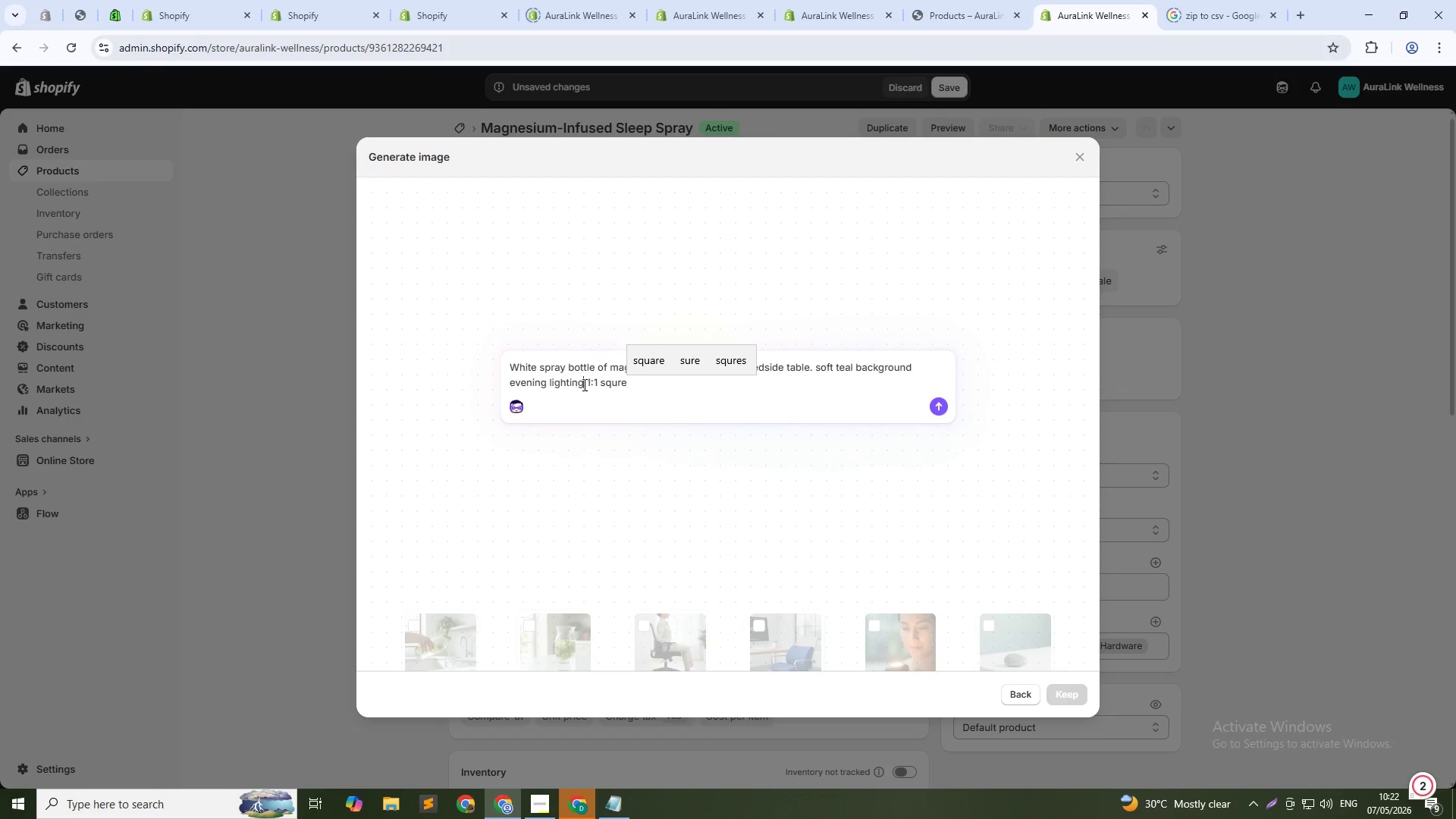 
key(Period)
 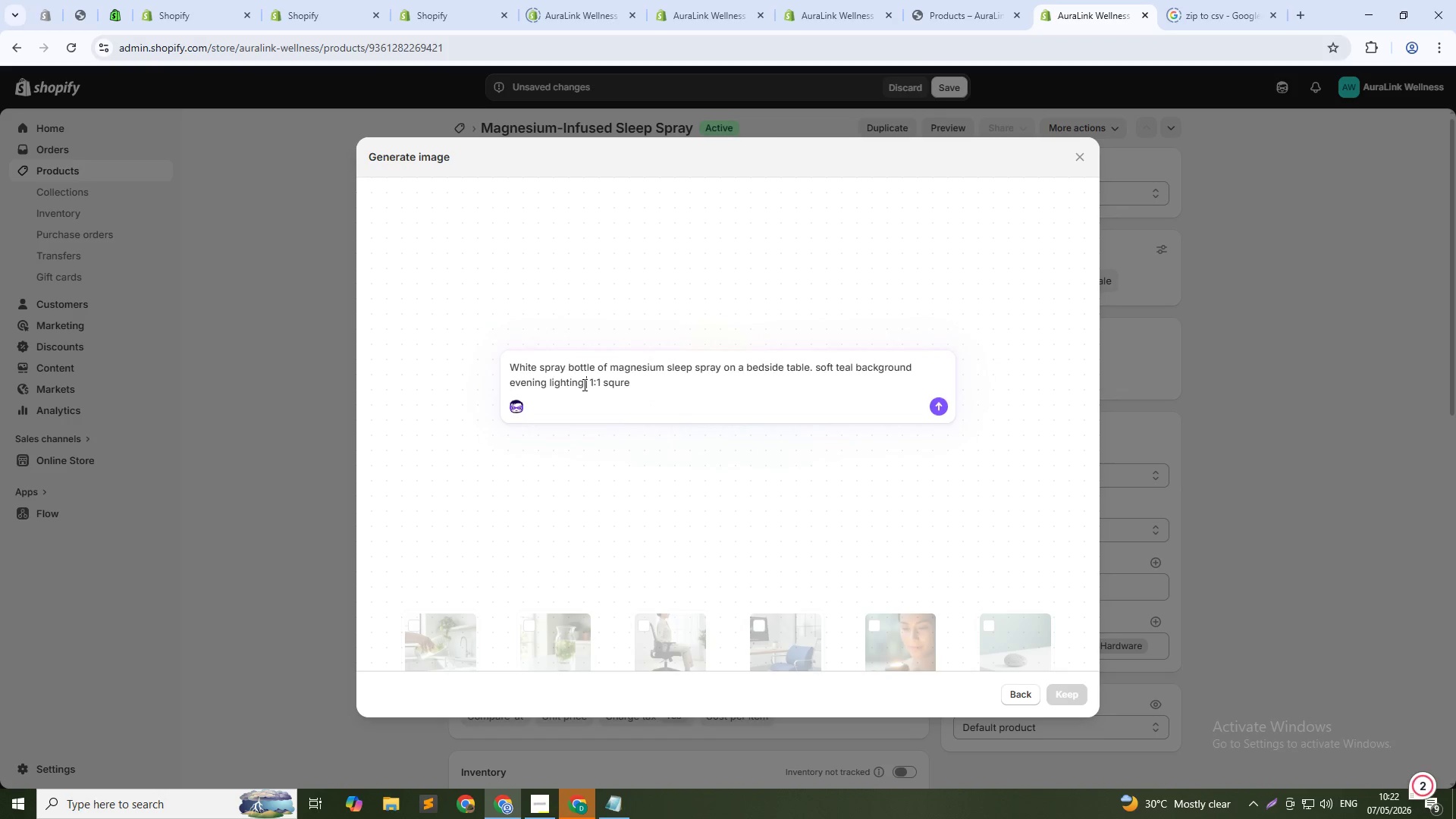 
key(Enter)
 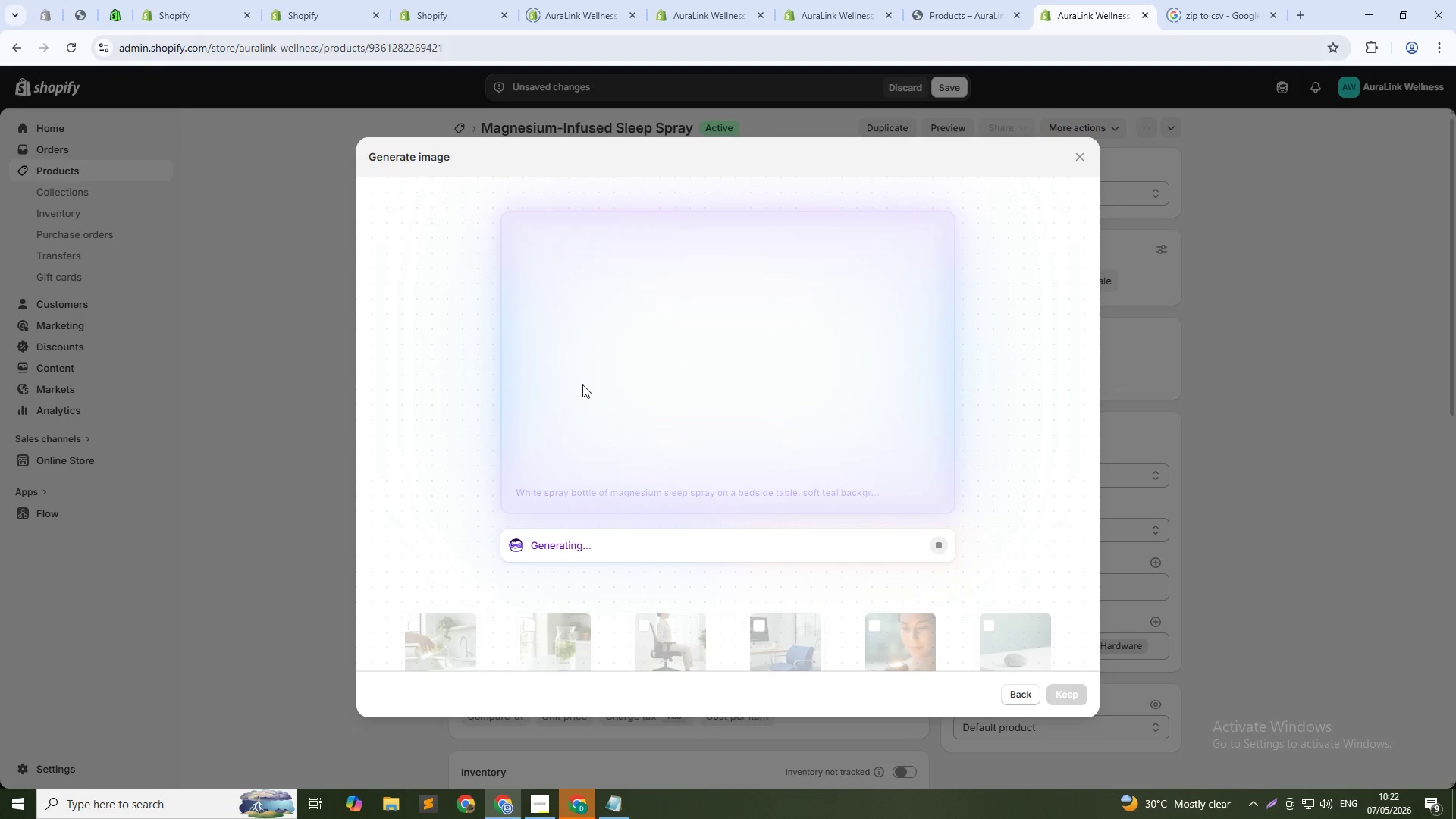 
wait(26.42)
 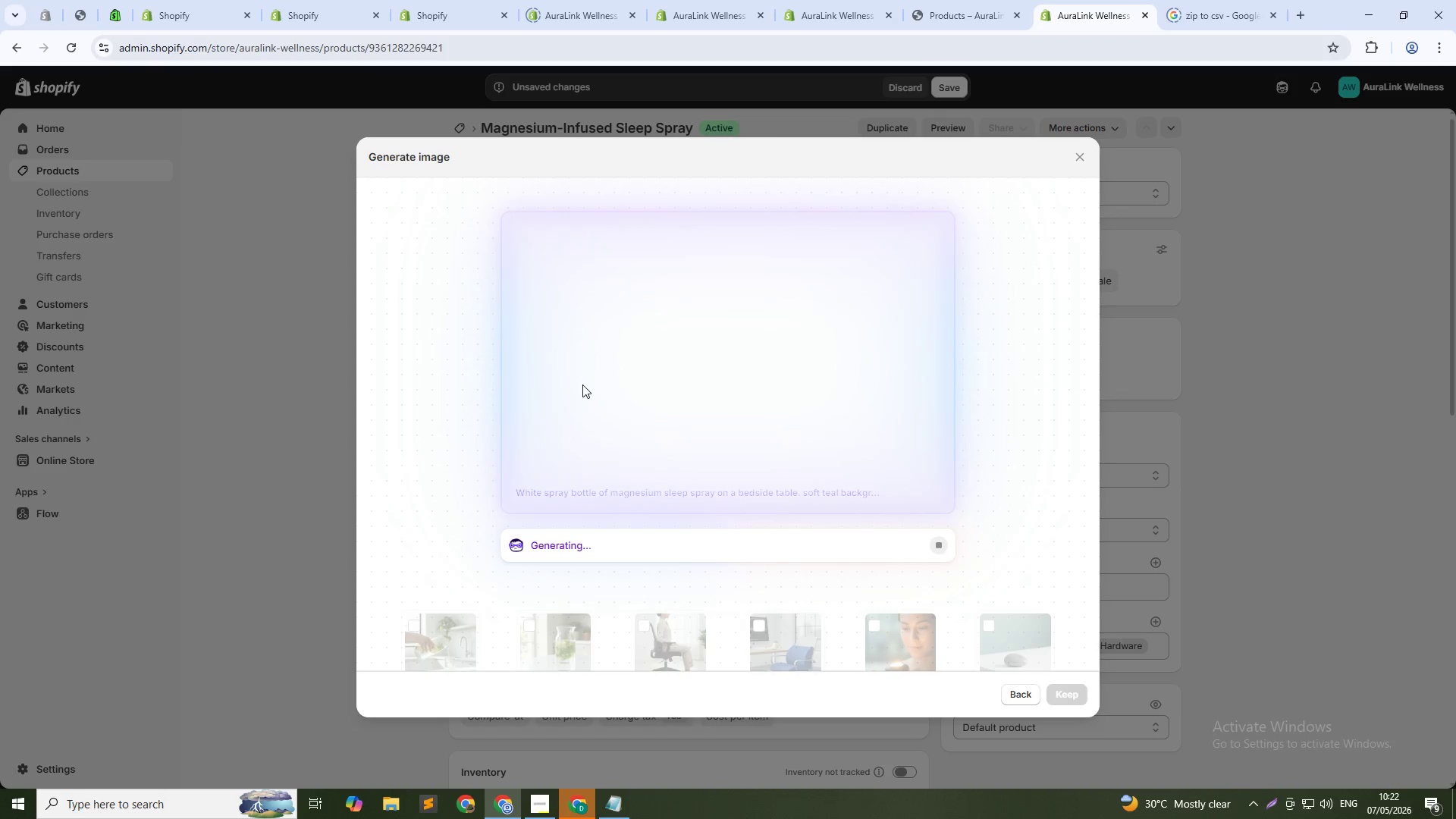 
left_click([1058, 691])
 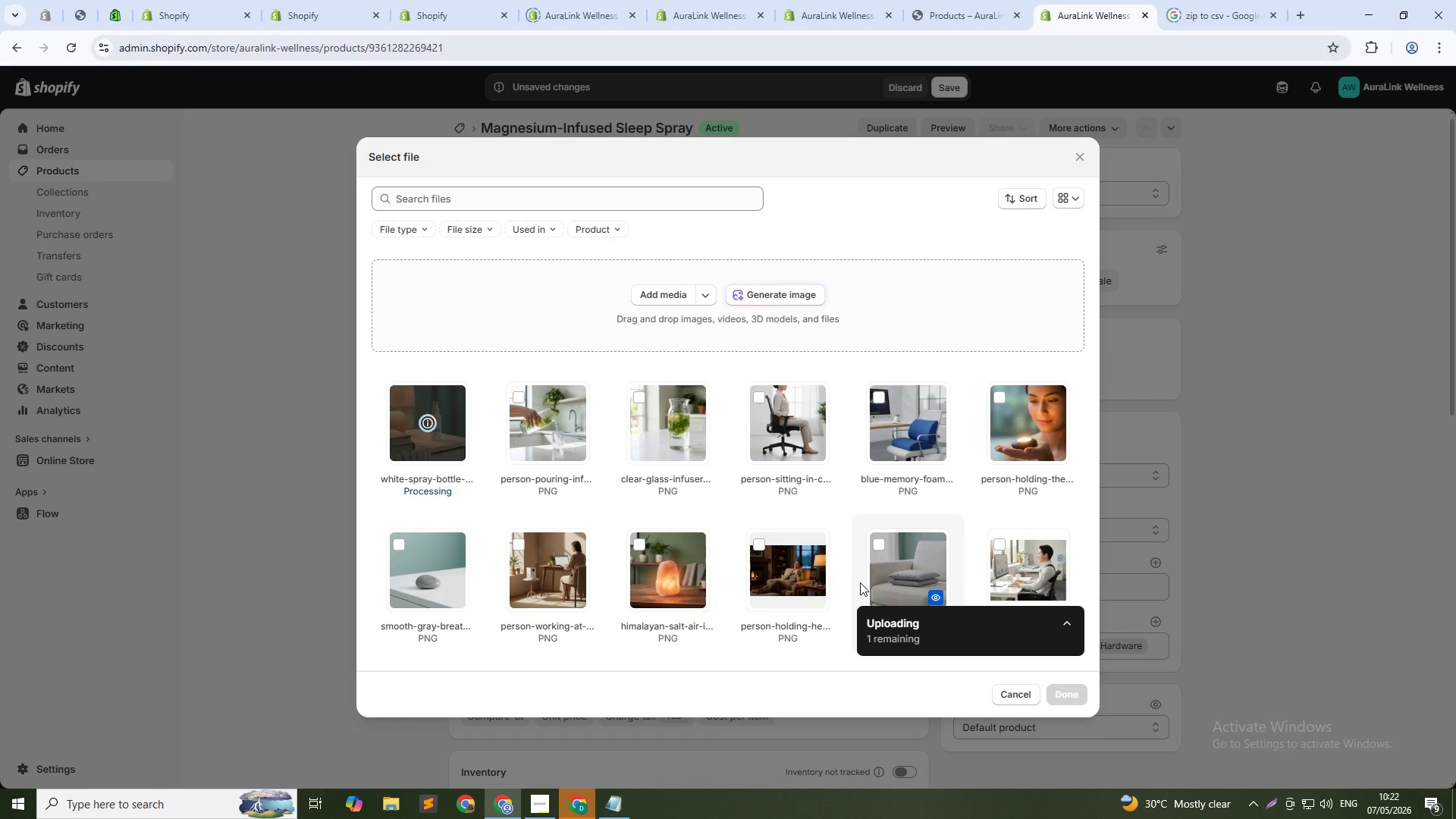 
wait(7.8)
 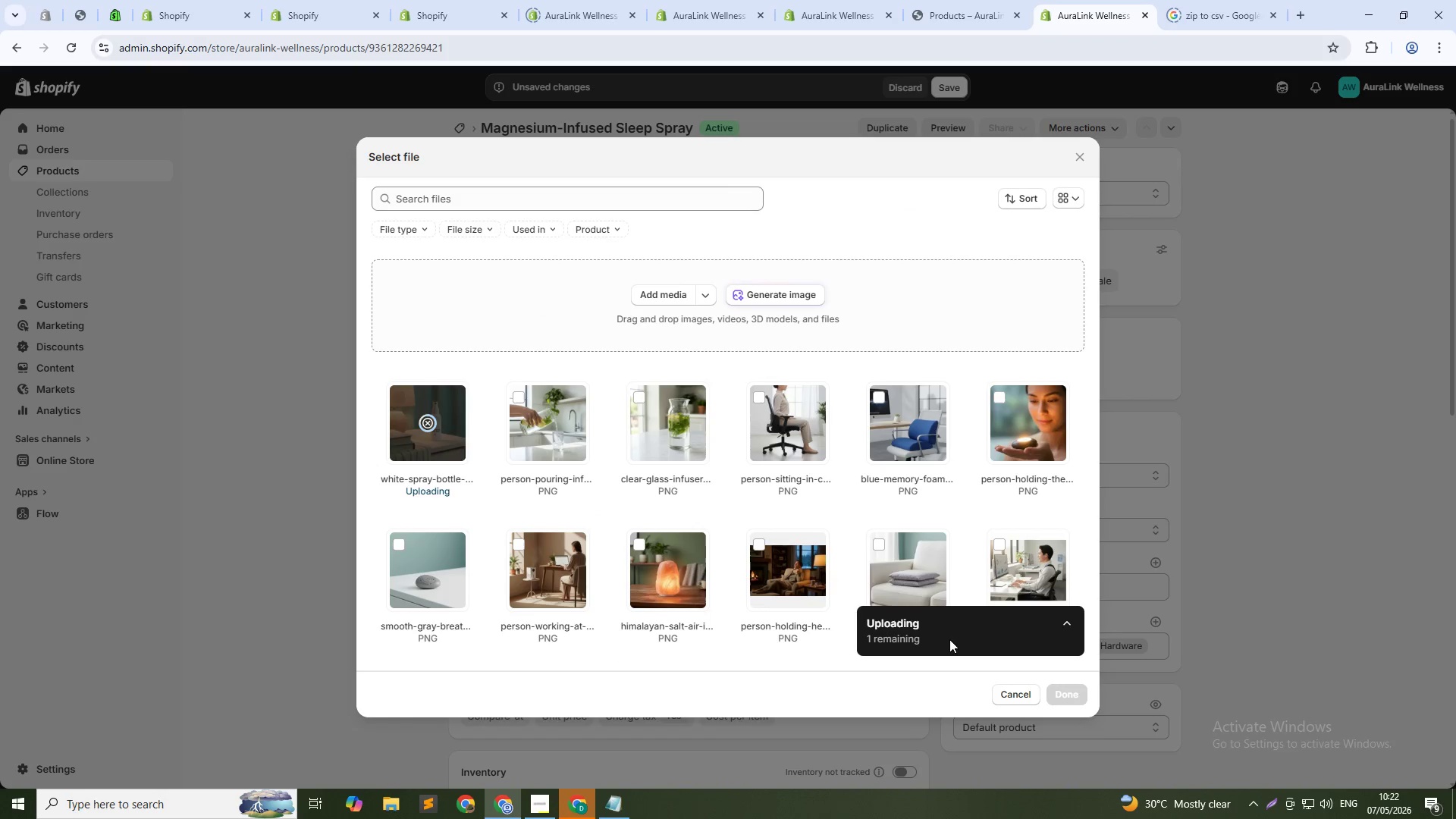 
left_click([794, 292])
 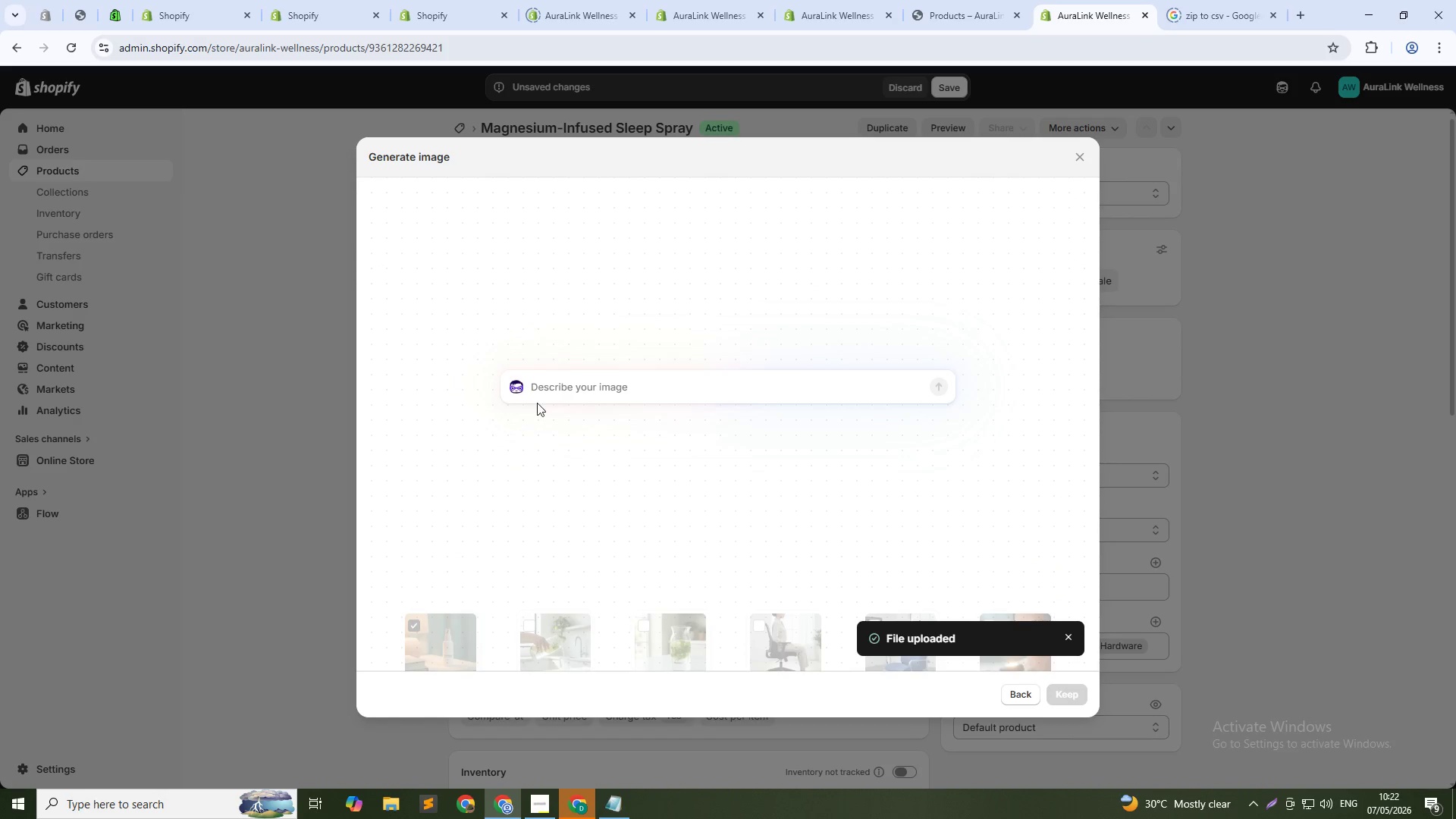 
left_click([574, 390])
 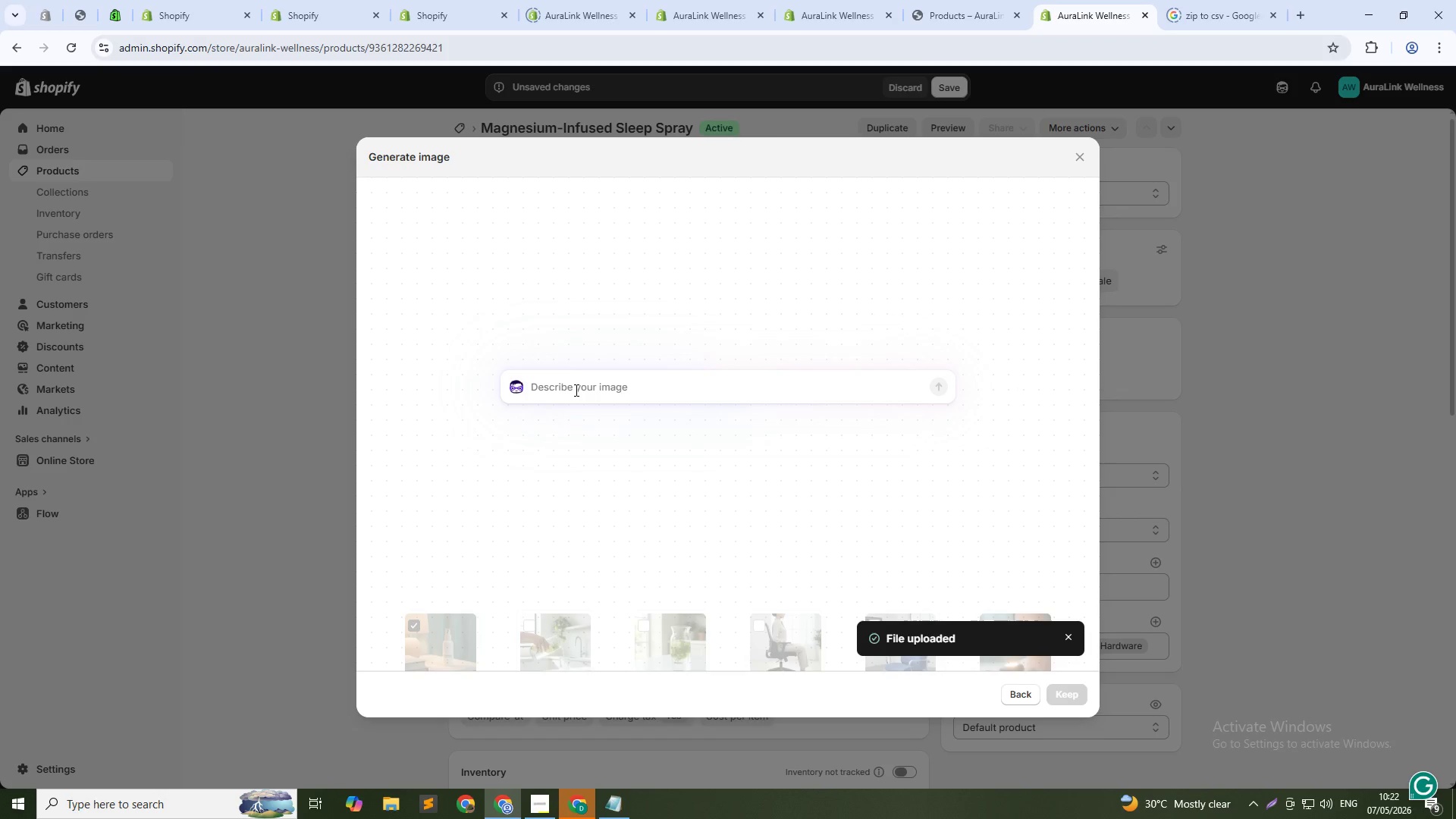 
type(Paerson)
key(Backspace)
key(Backspace)
key(Backspace)
key(Backspace)
key(Backspace)
key(Backspace)
key(Backspace)
type(r)
key(Backspace)
key(Backspace)
type(person spraying magnesium mist on their arm. Soft wrm lamp light cl)
key(Backspace)
type(alm bedroom atmos)
 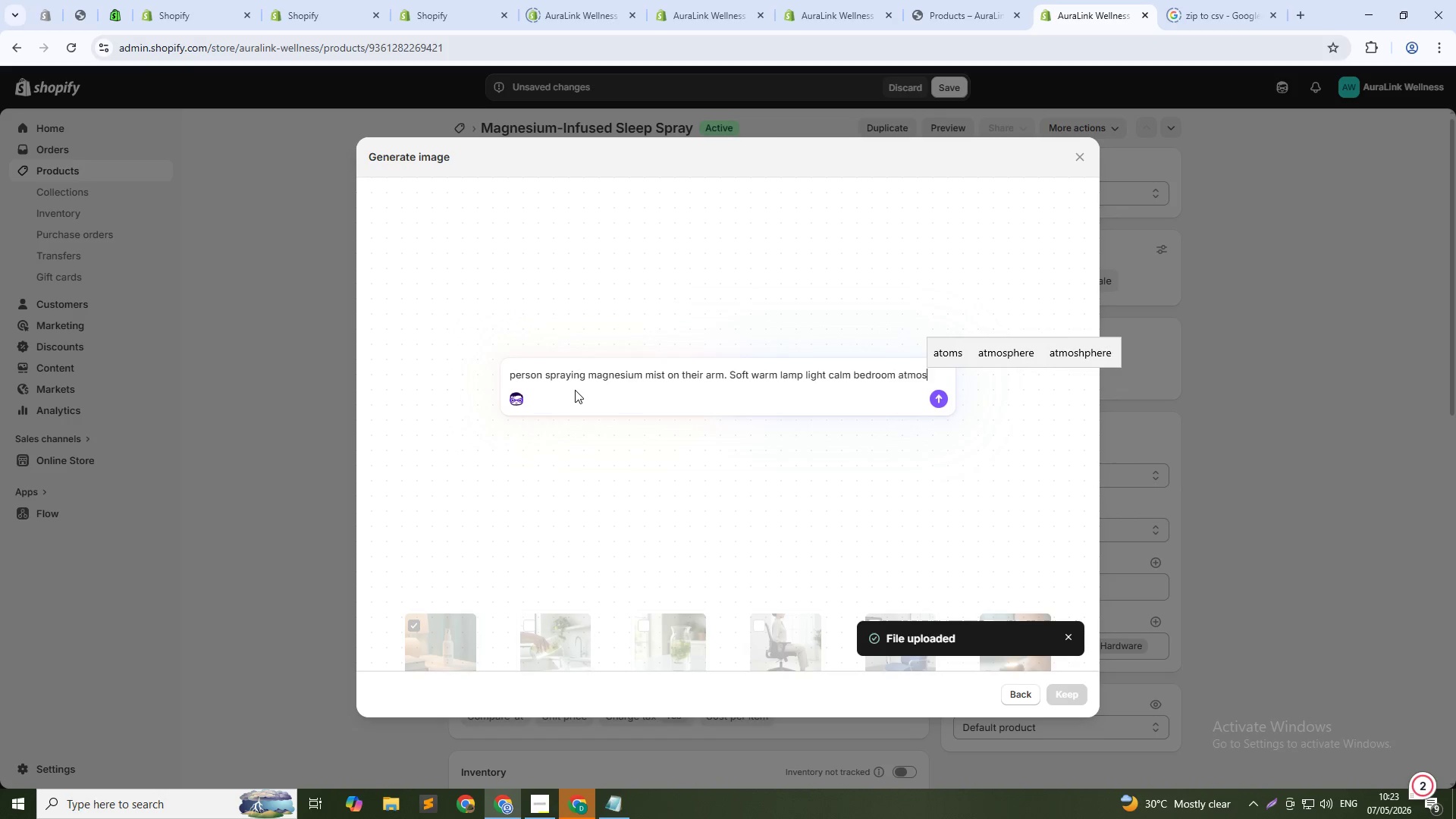 